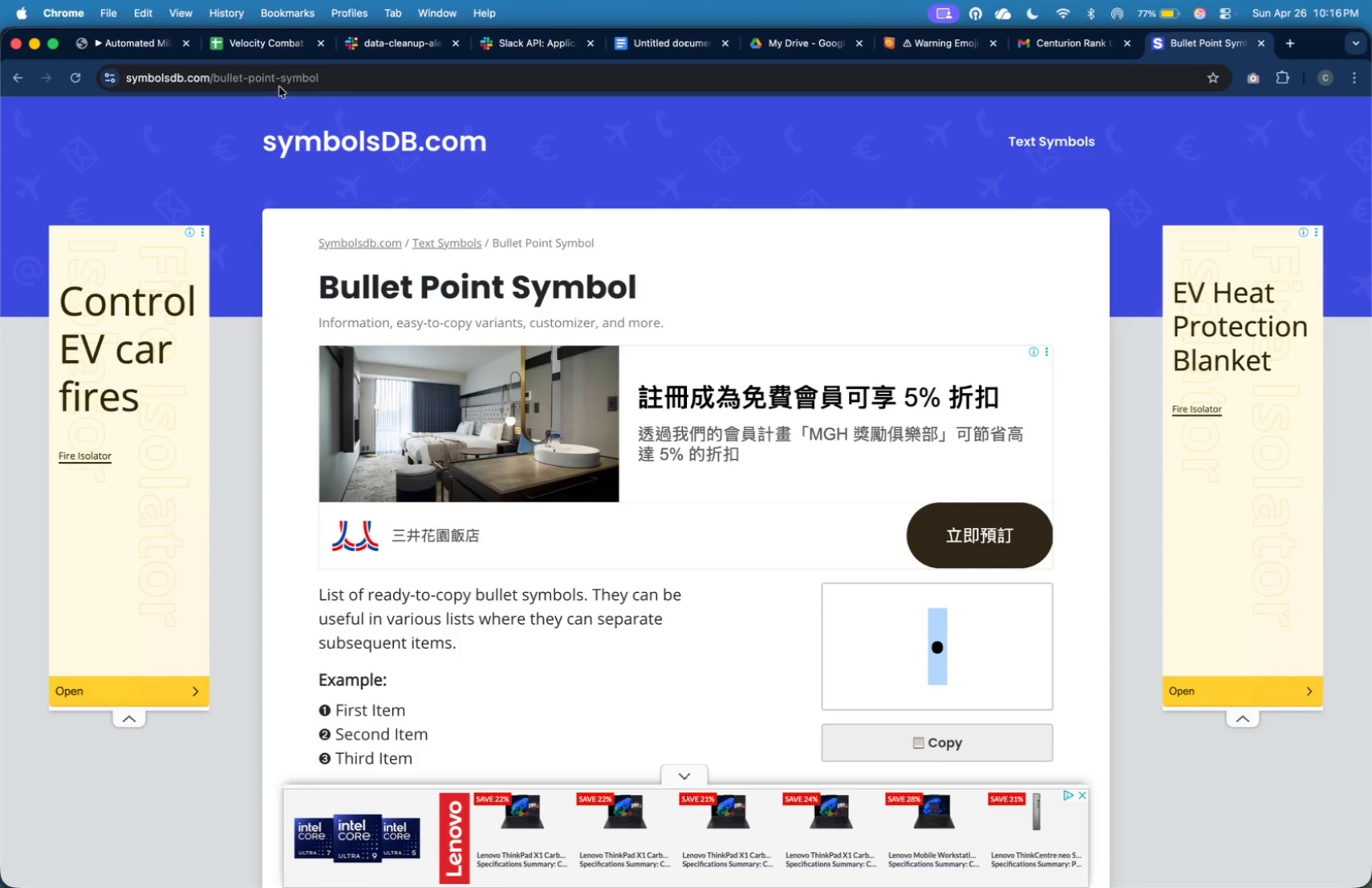 
left_click([156, 50])
 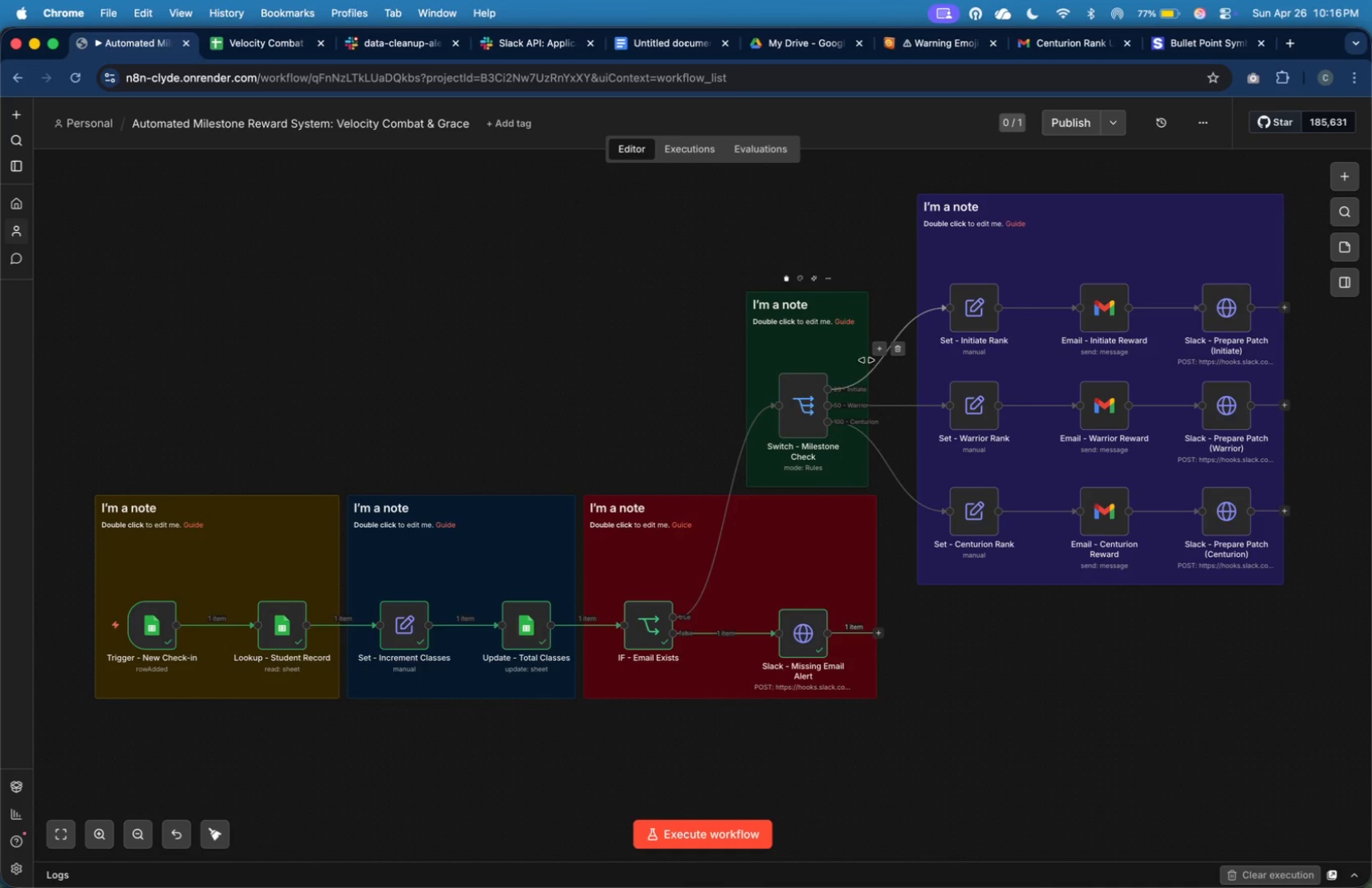 
left_click_drag(start_coordinate=[1312, 630], to_coordinate=[902, 156])
 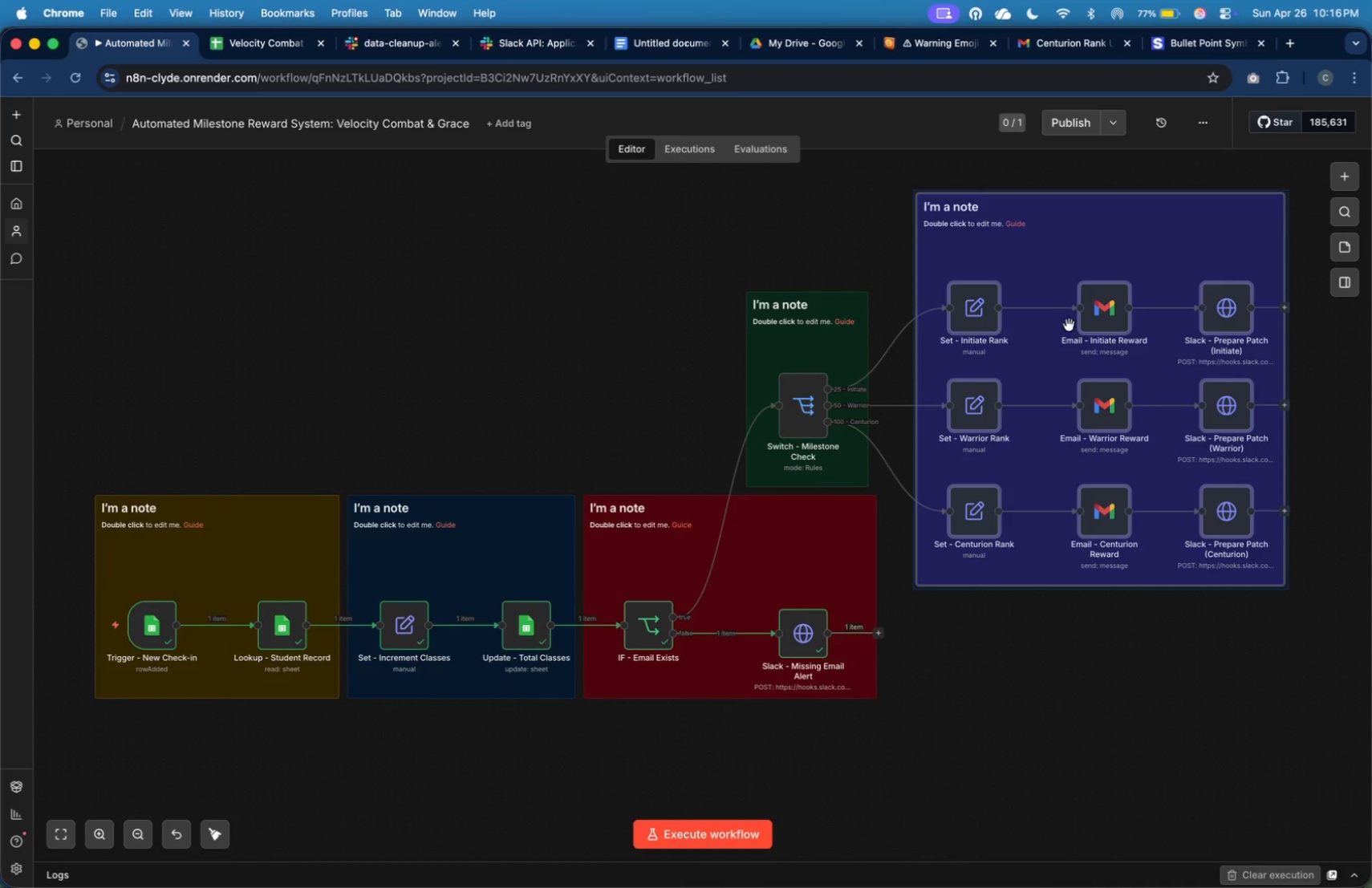 
left_click_drag(start_coordinate=[1076, 330], to_coordinate=[1042, 328])
 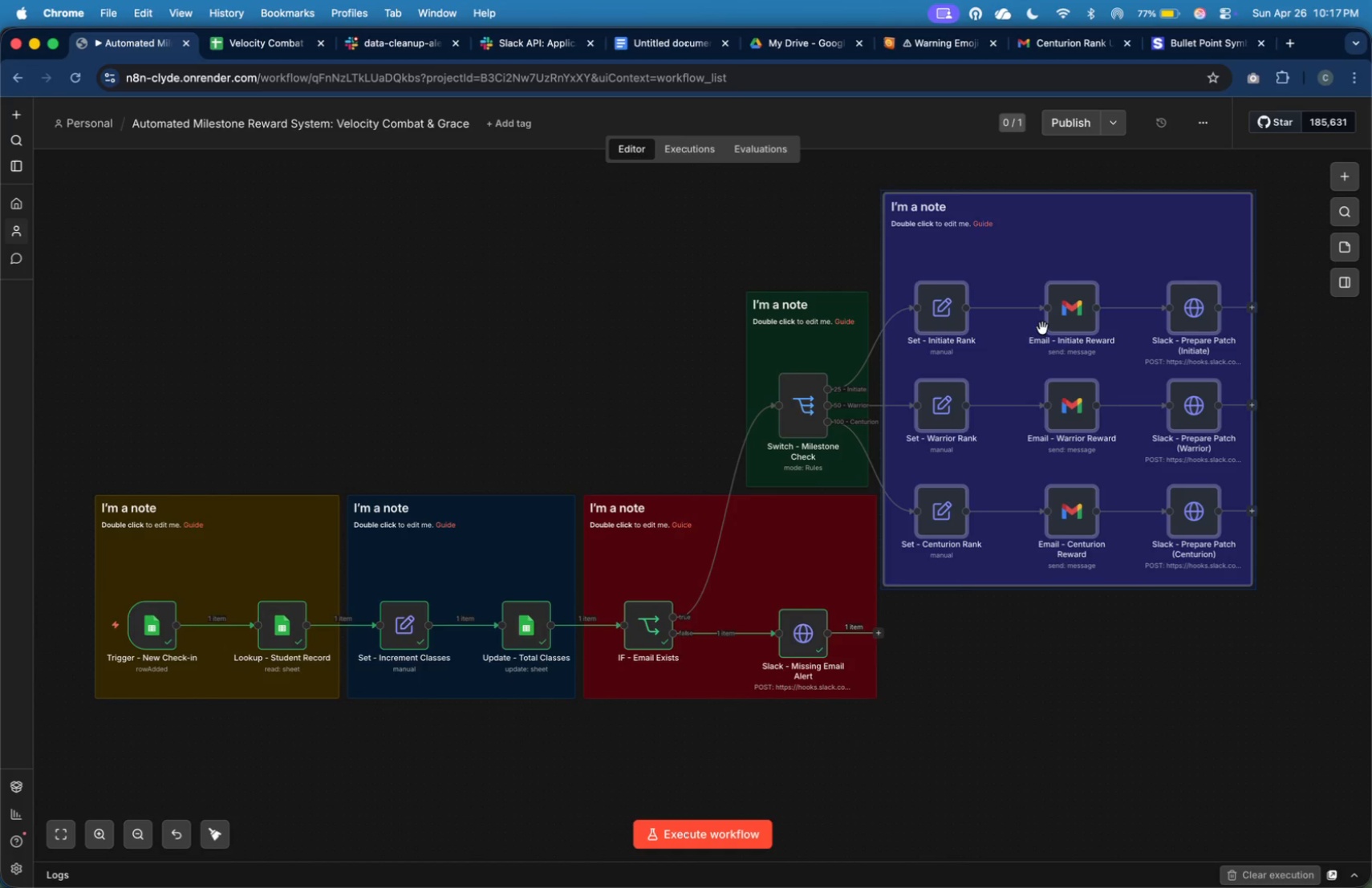 
key(Meta+CommandLeft)
 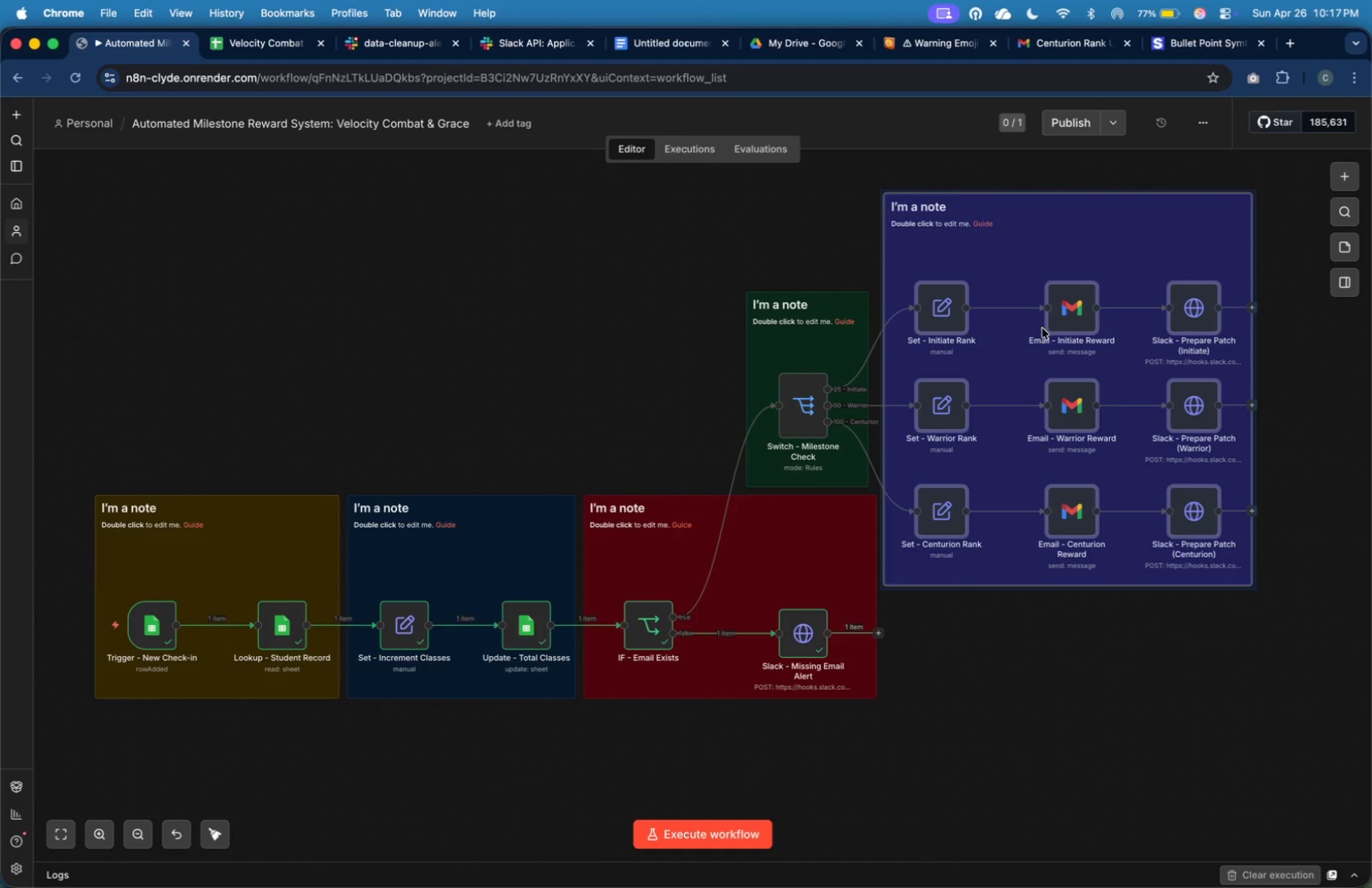 
key(Meta+Tab)
 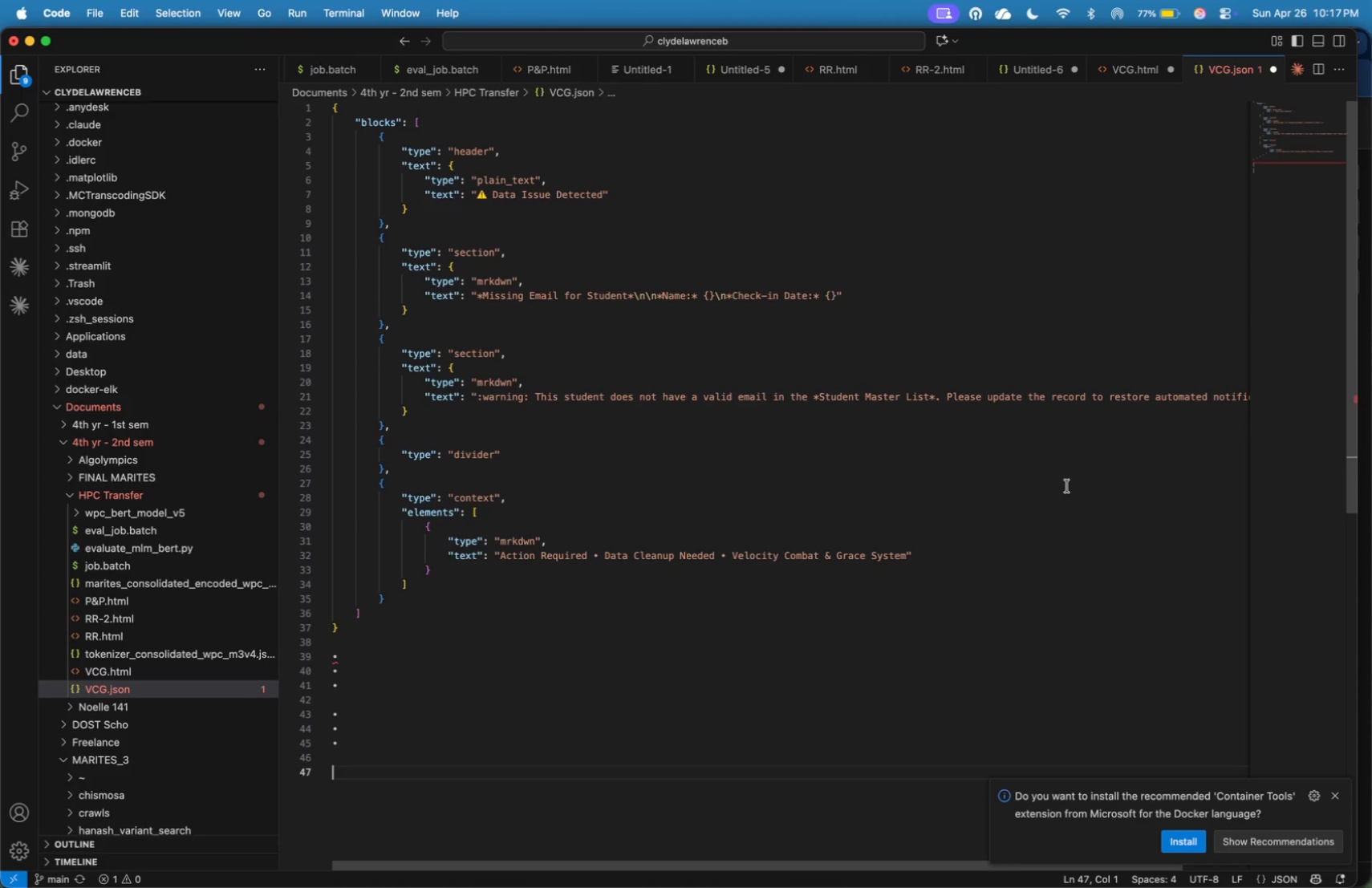 
key(Meta+C)
 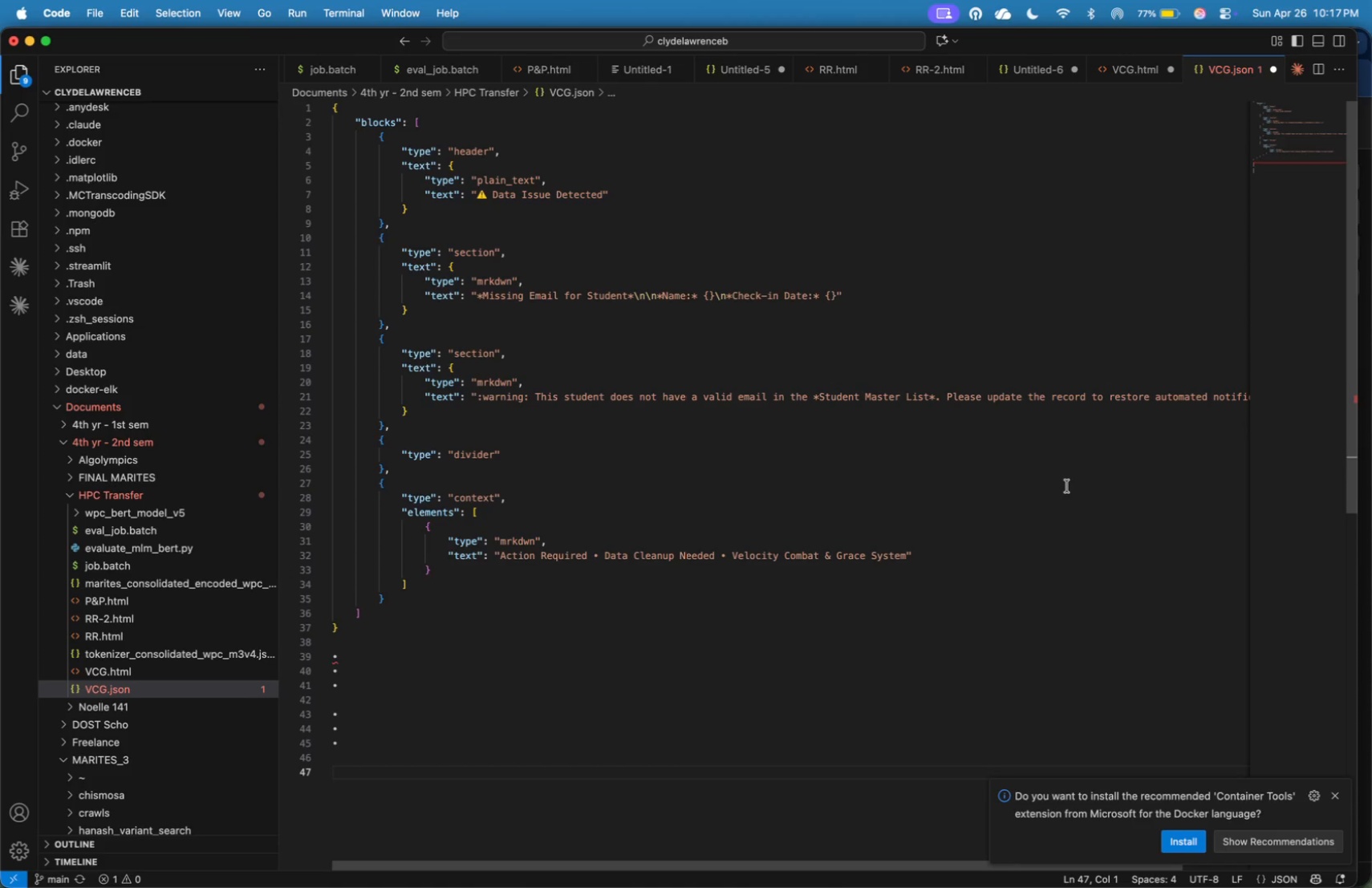 
key(Meta+CommandLeft)
 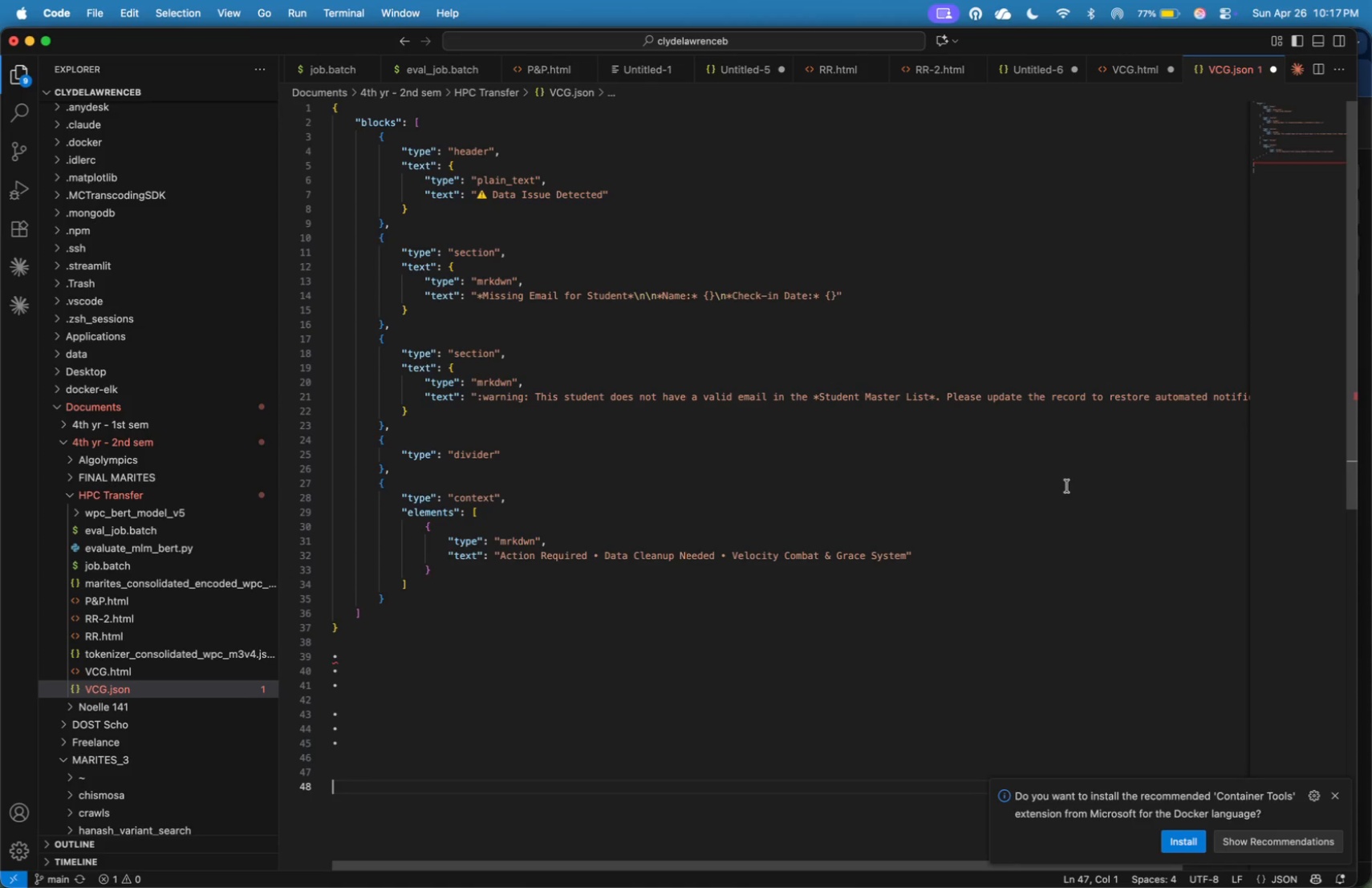 
key(Meta+V)
 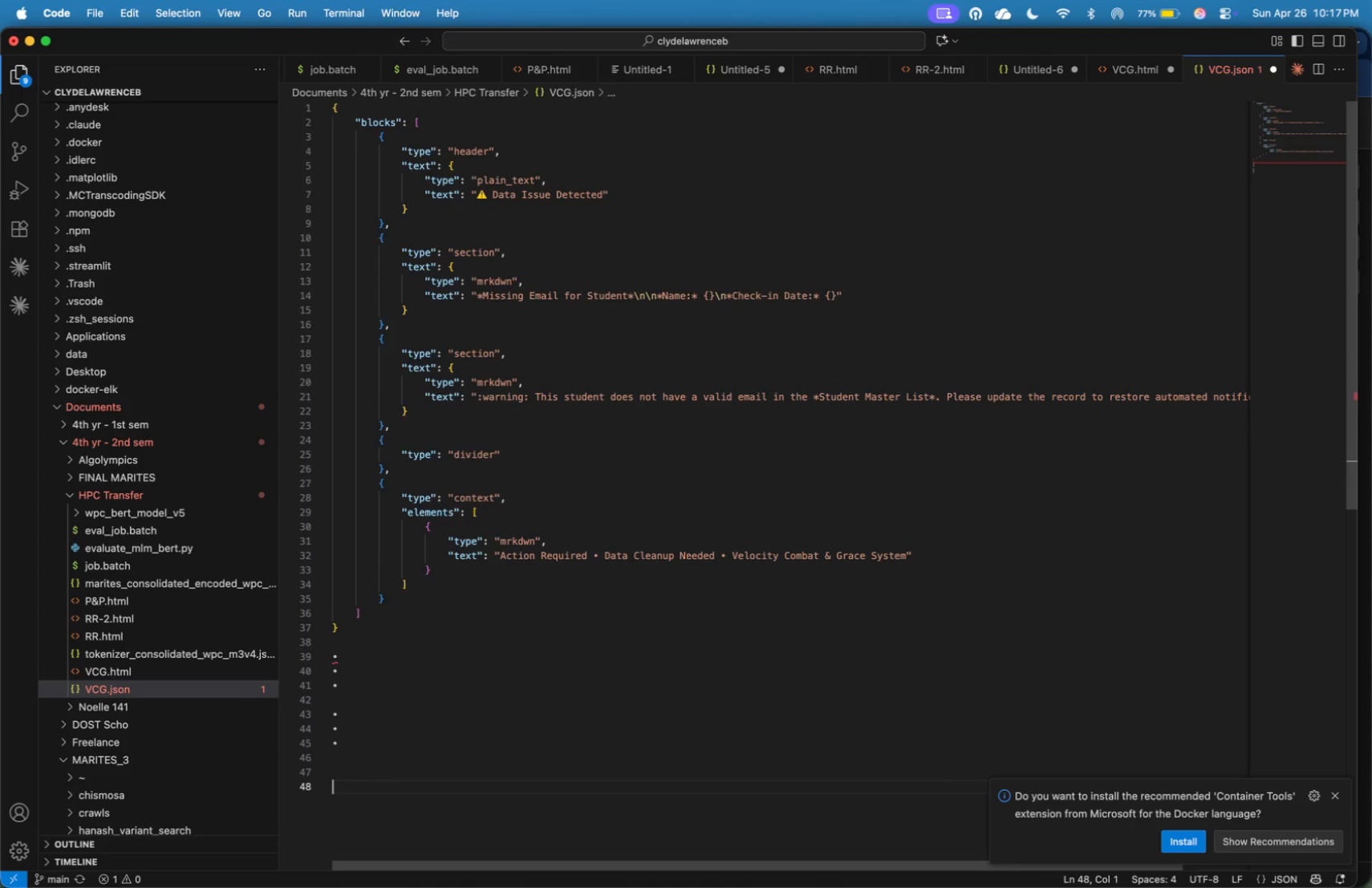 
key(Enter)
 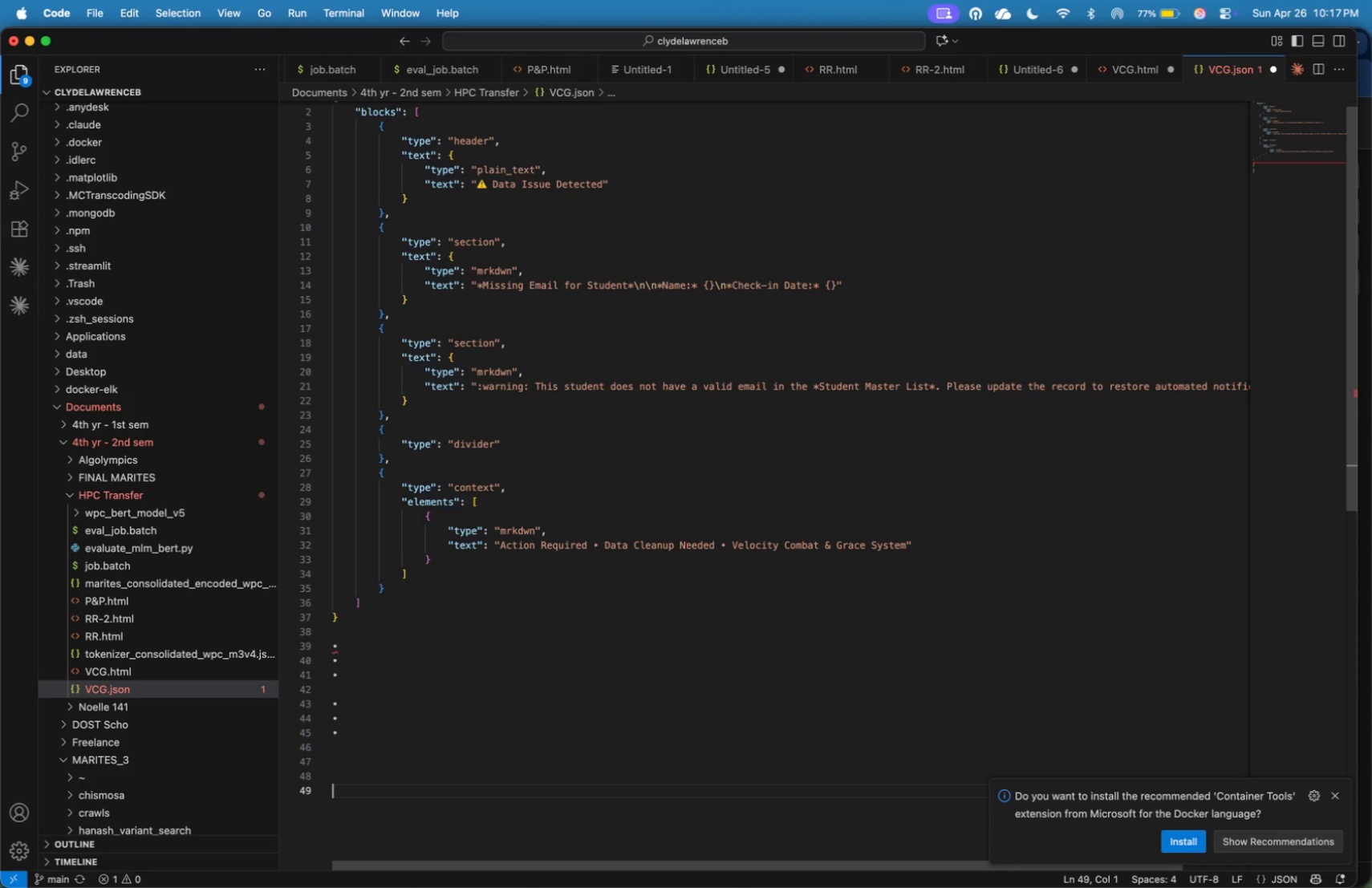 
key(Shift+ShiftRight)
 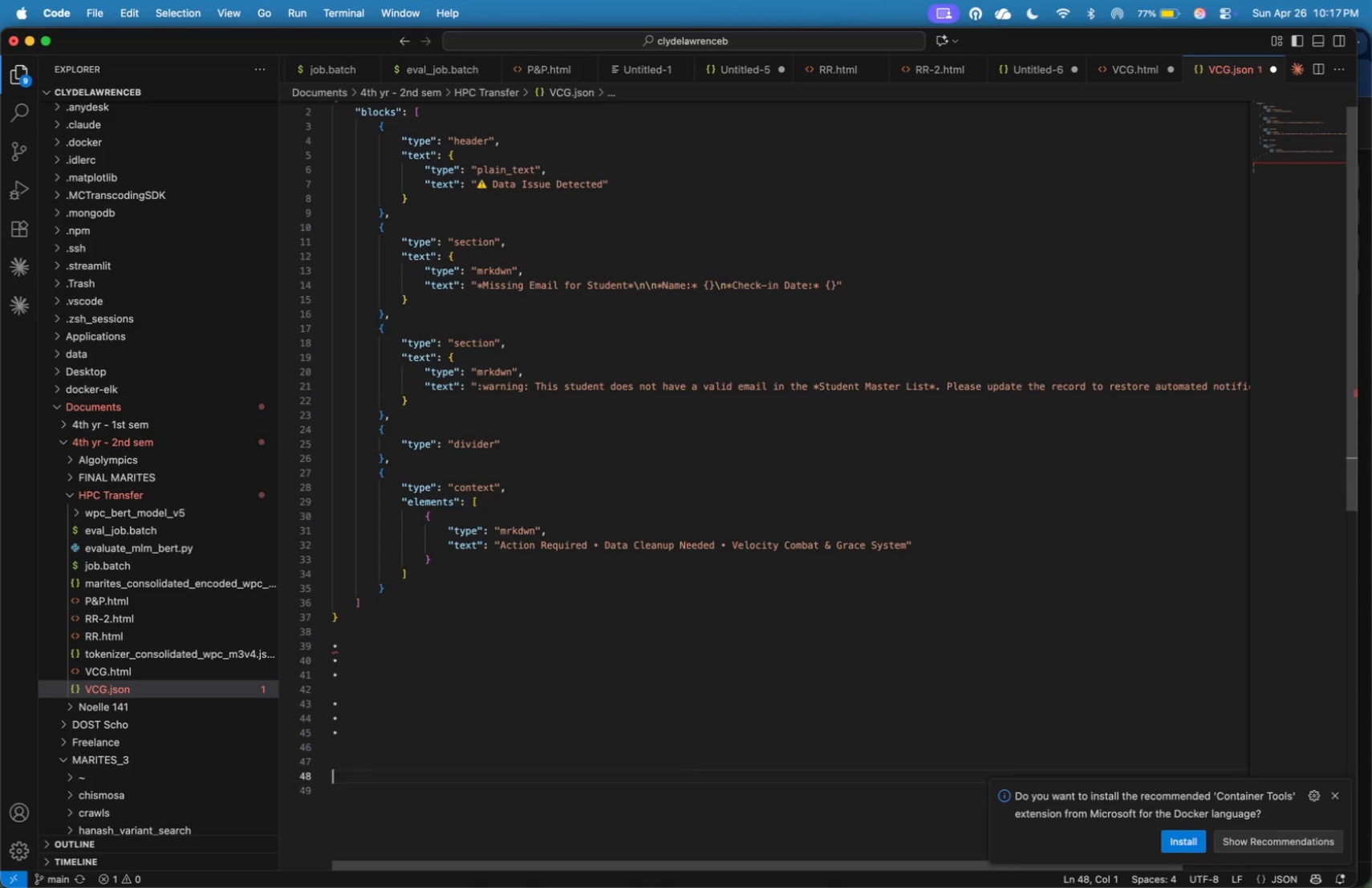 
key(ArrowUp)
 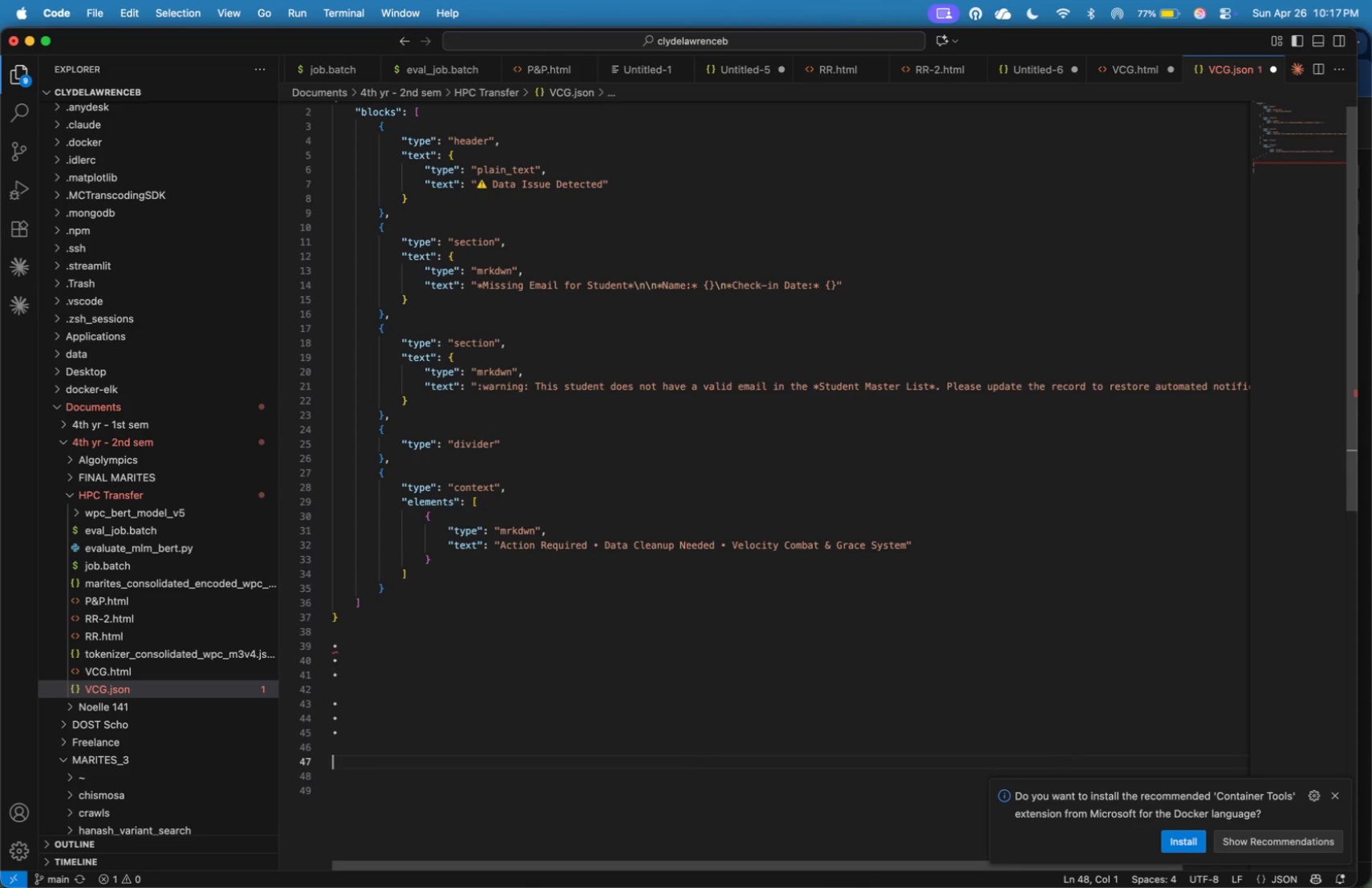 
key(ArrowUp)
 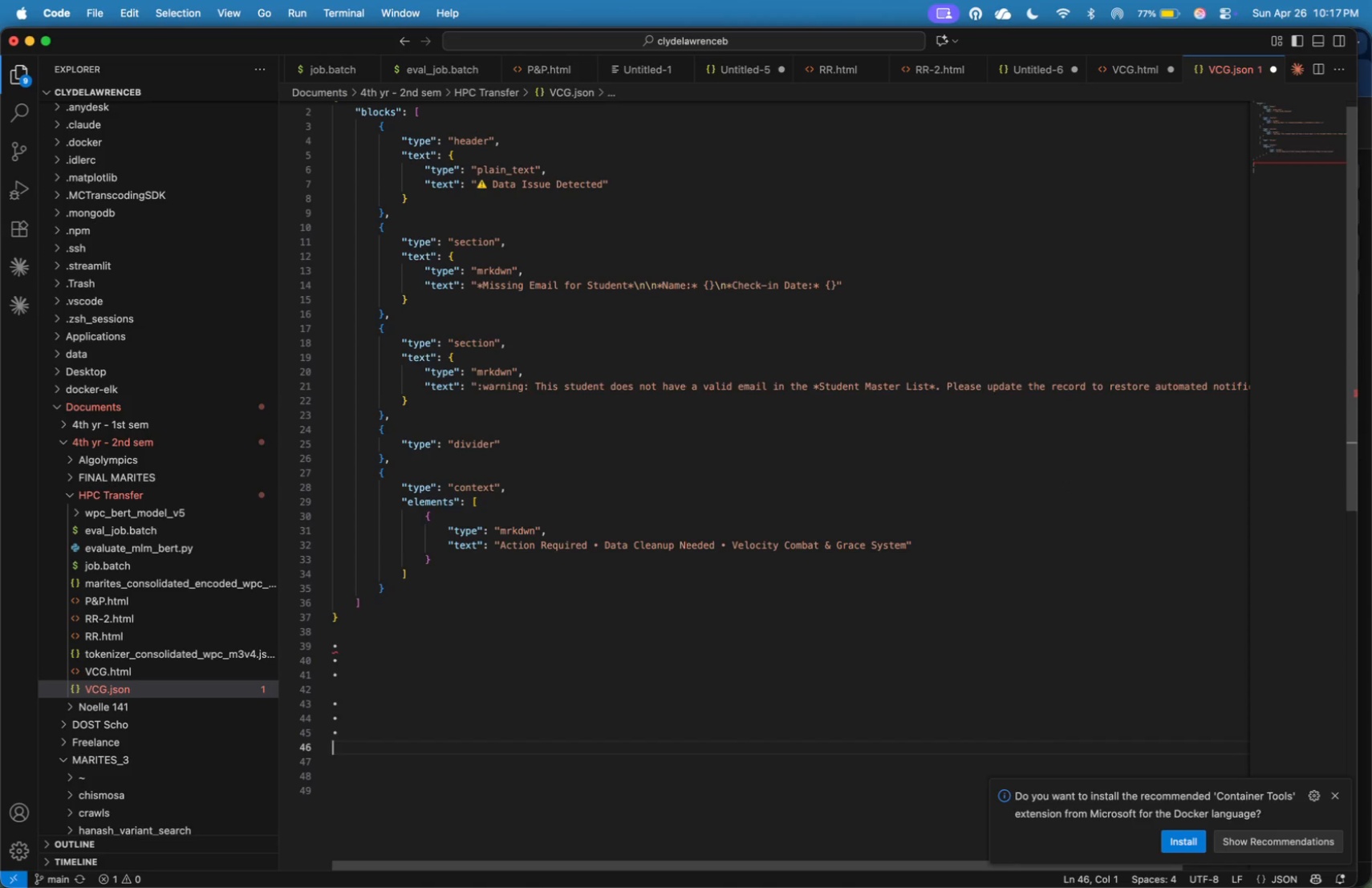 
key(ArrowUp)
 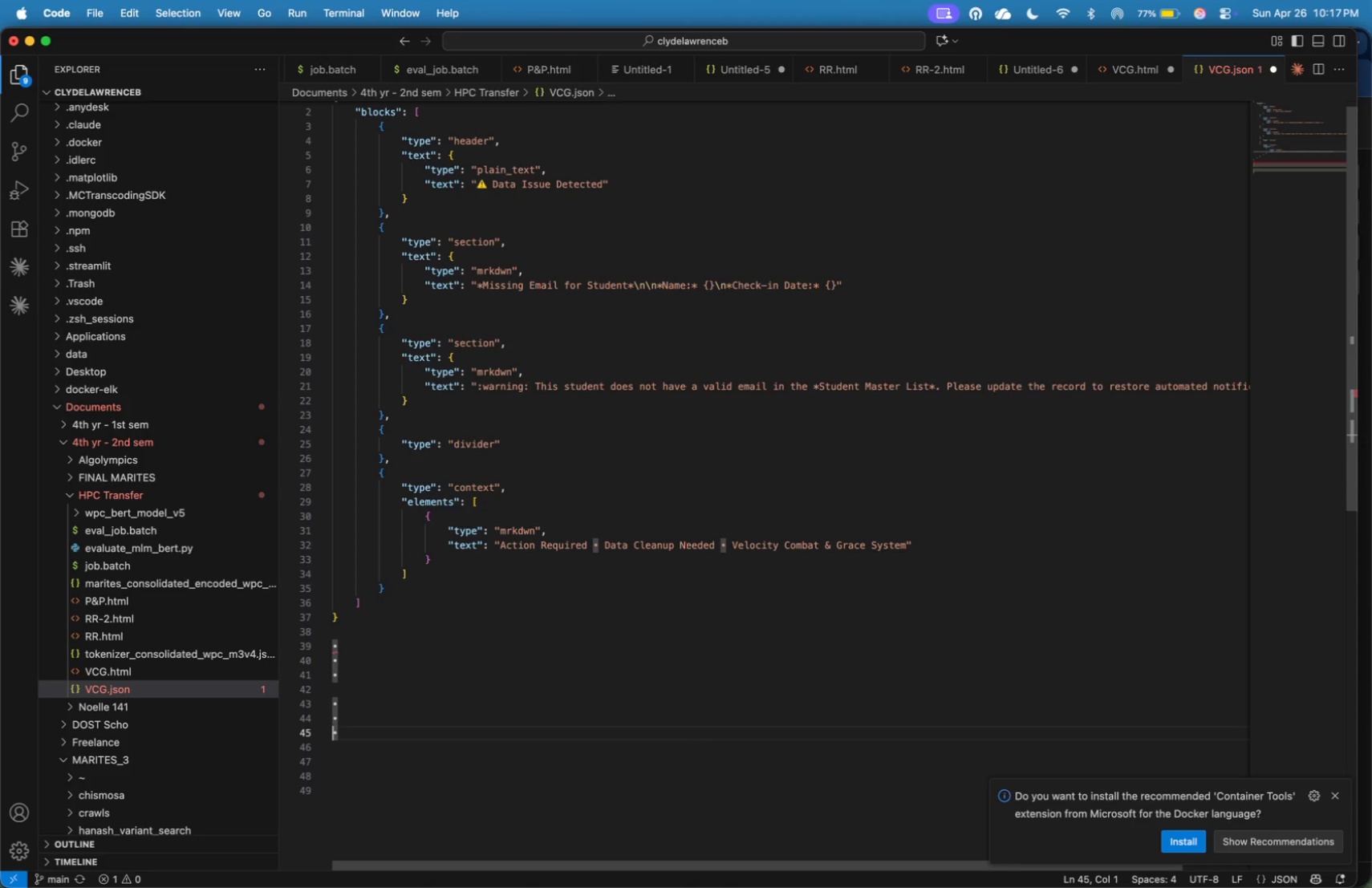 
key(ArrowUp)
 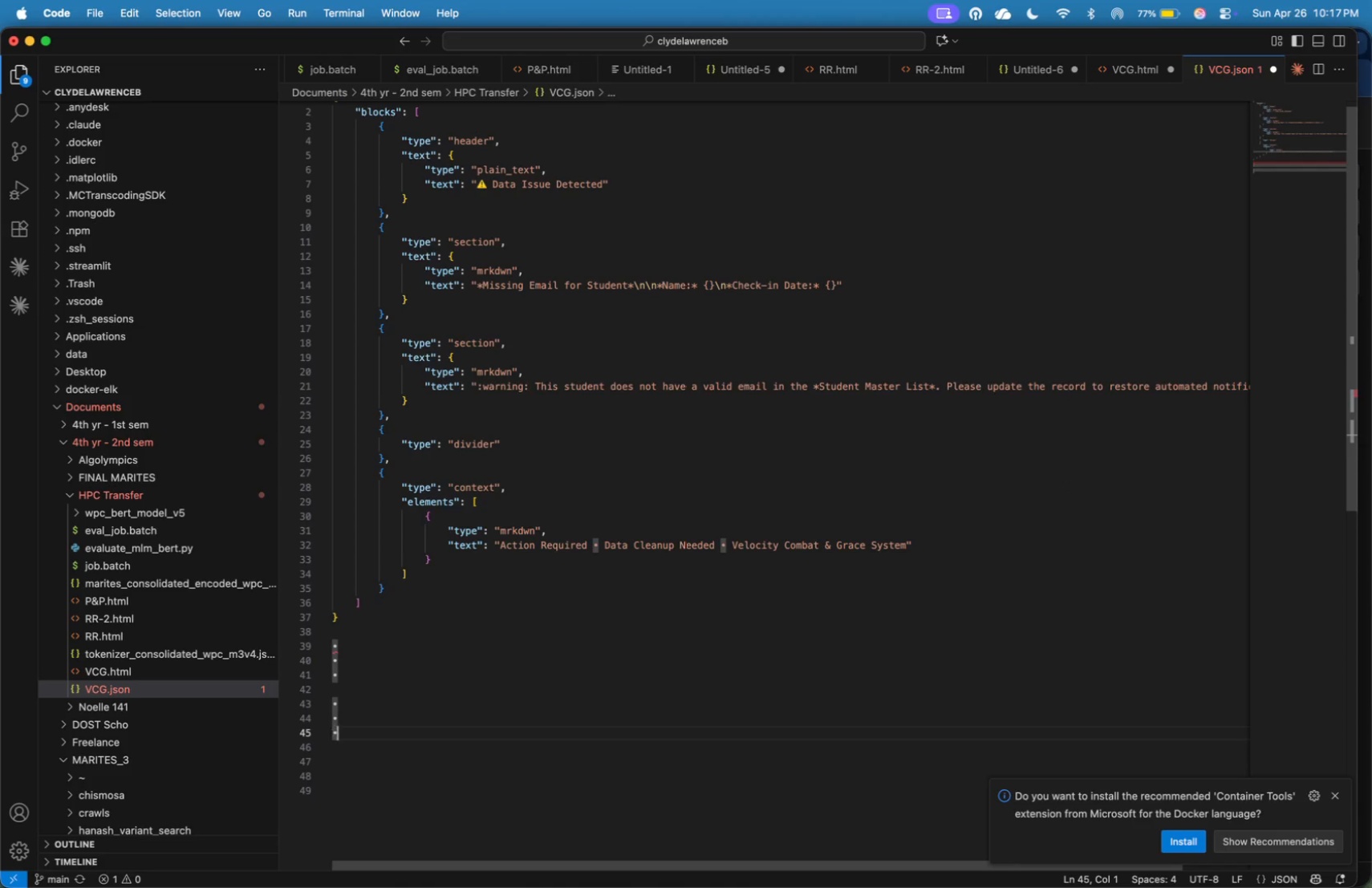 
key(ArrowRight)
 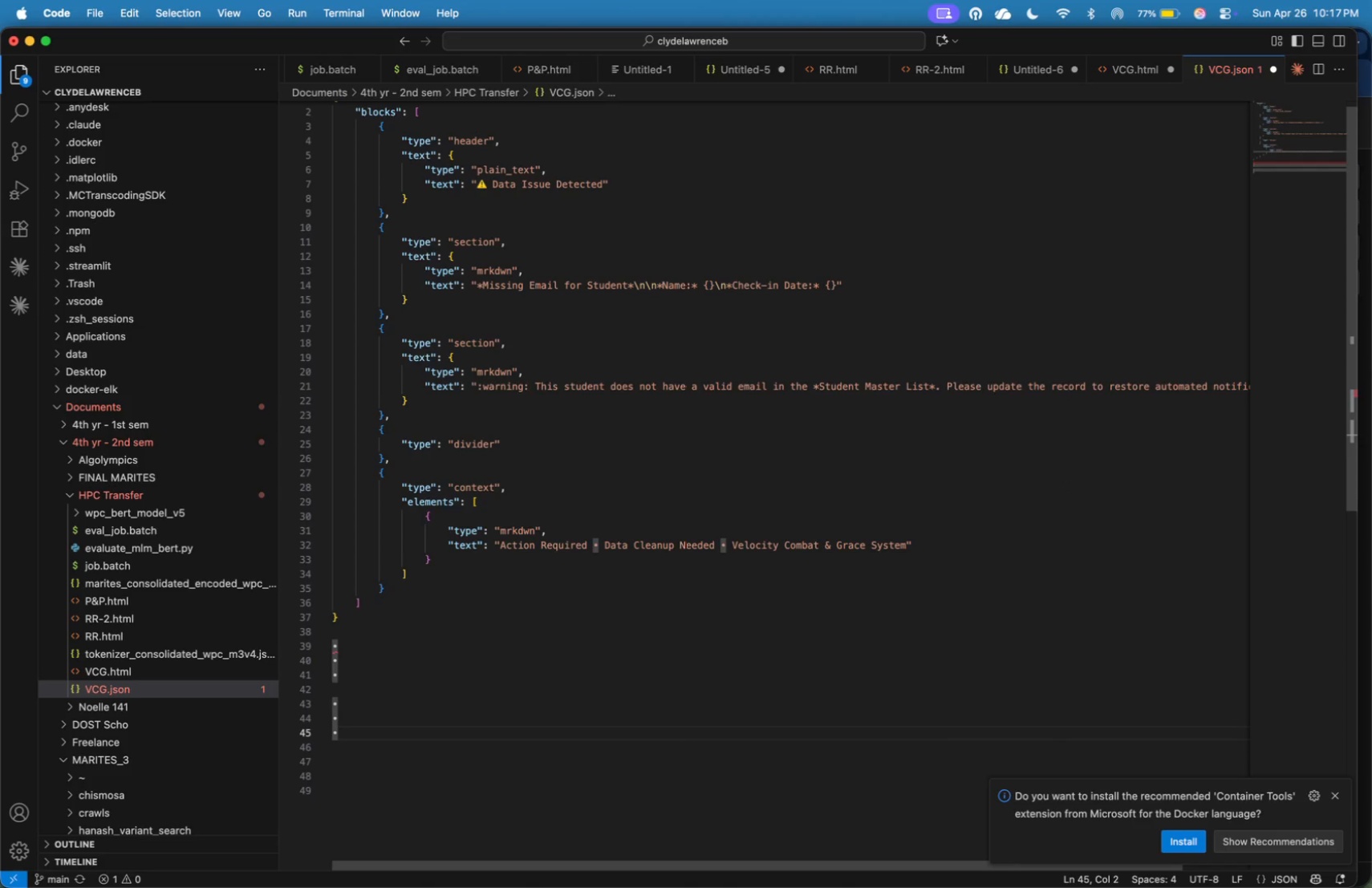 
key(Shift+ArrowLeft)
 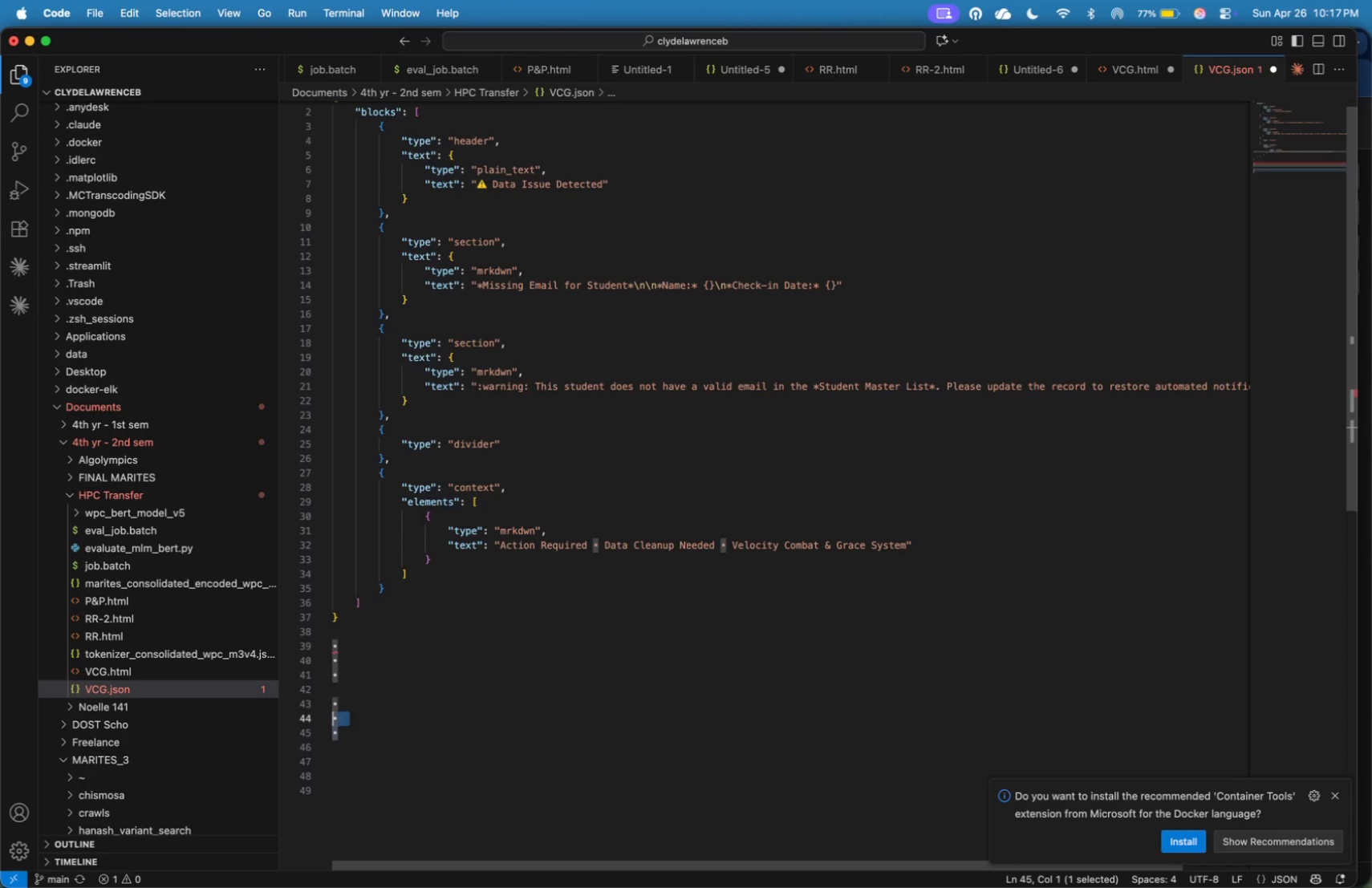 
key(Shift+ArrowUp)
 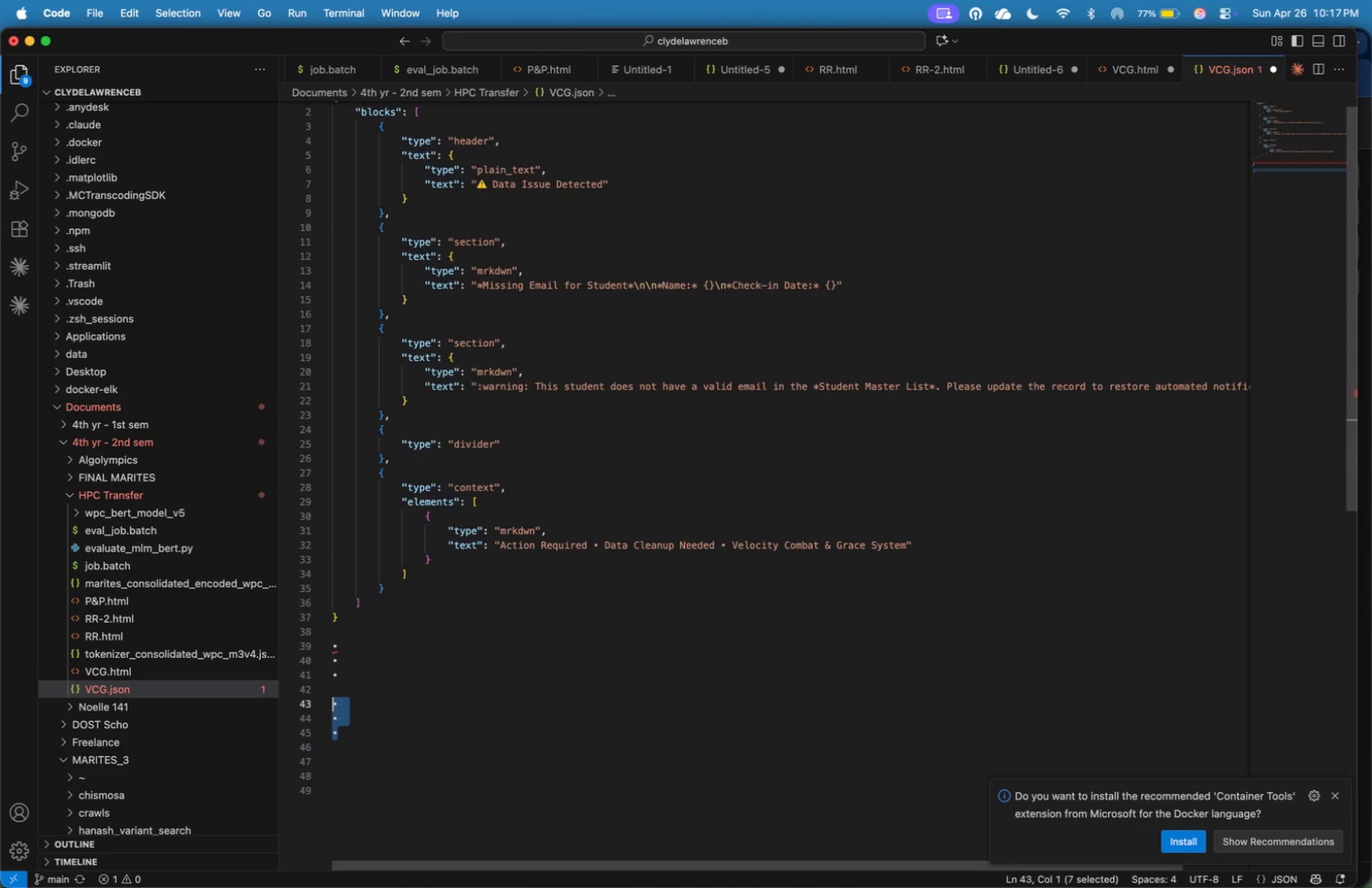 
key(Shift+ArrowUp)
 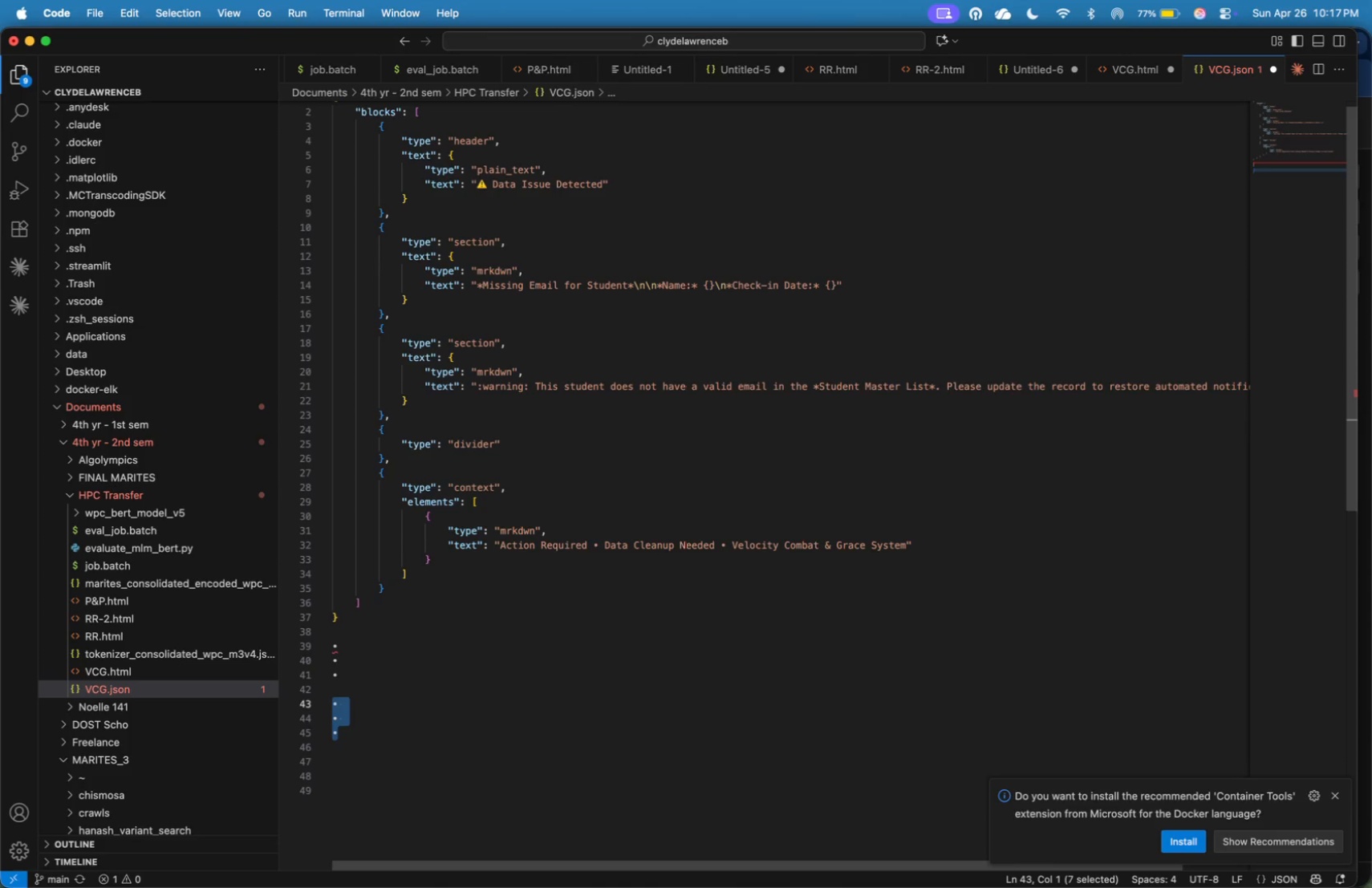 
key(Meta+C)
 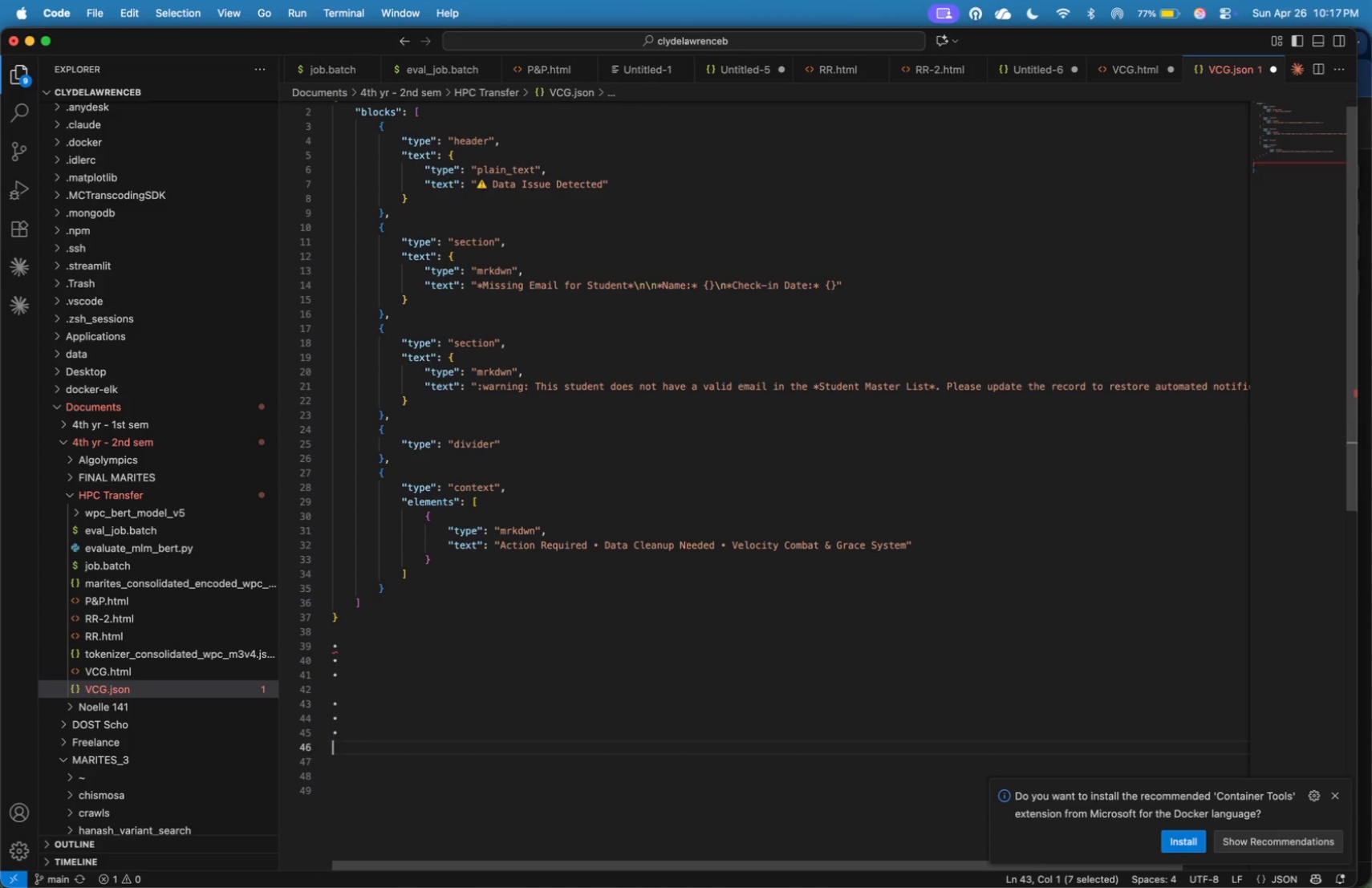 
key(ArrowDown)
 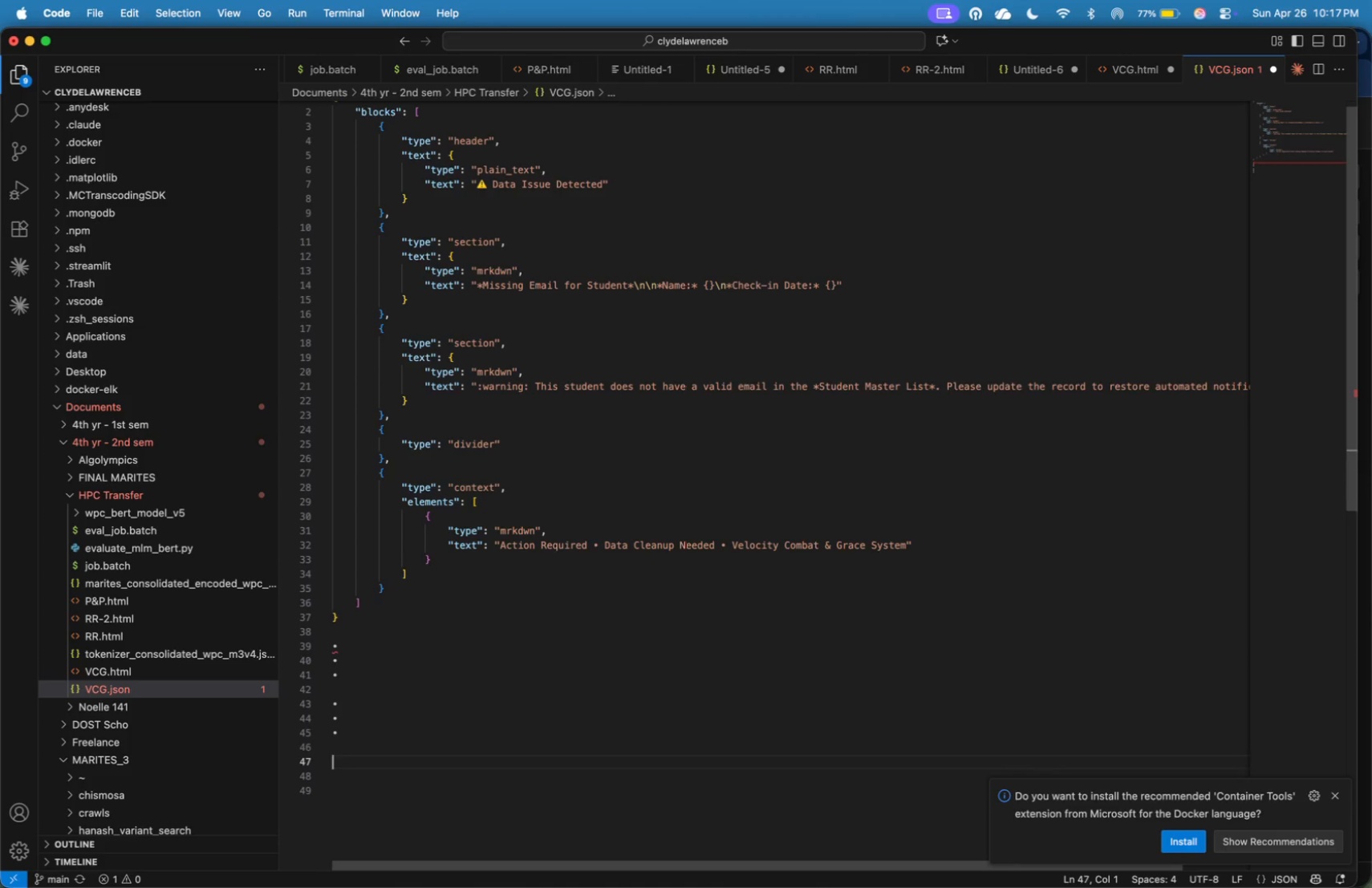 
key(ArrowDown)
 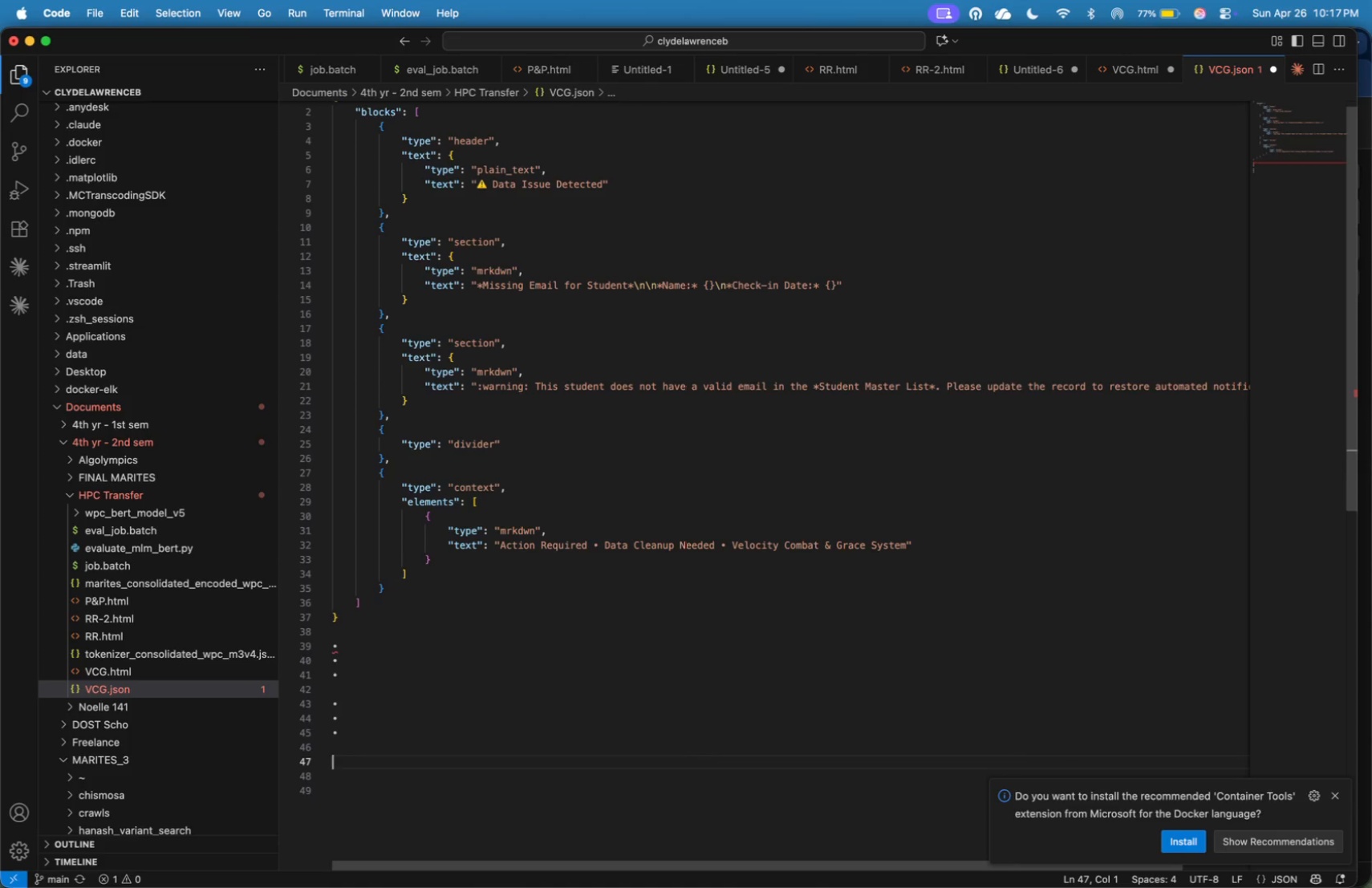 
key(Meta+V)
 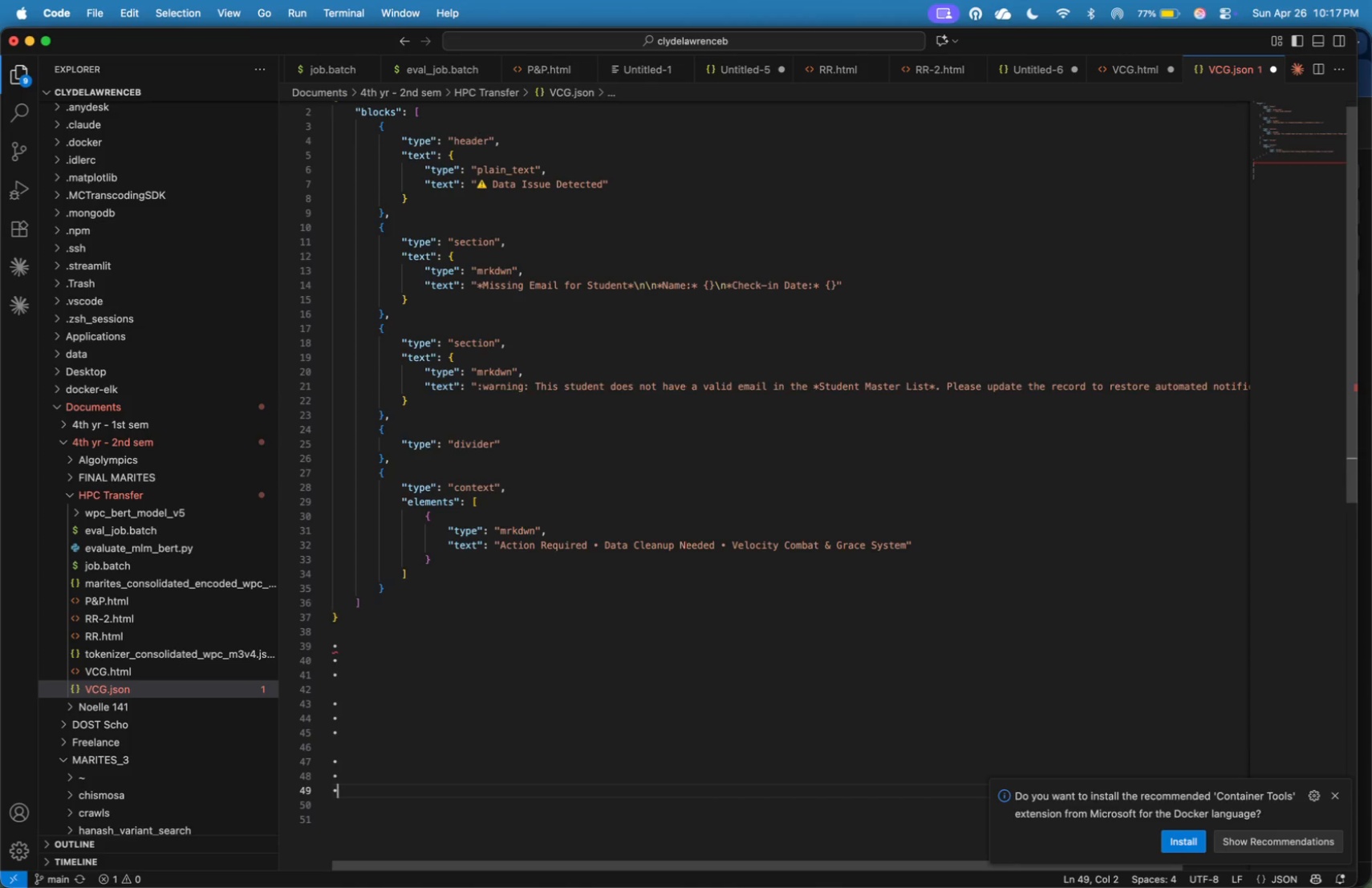 
key(ArrowDown)
 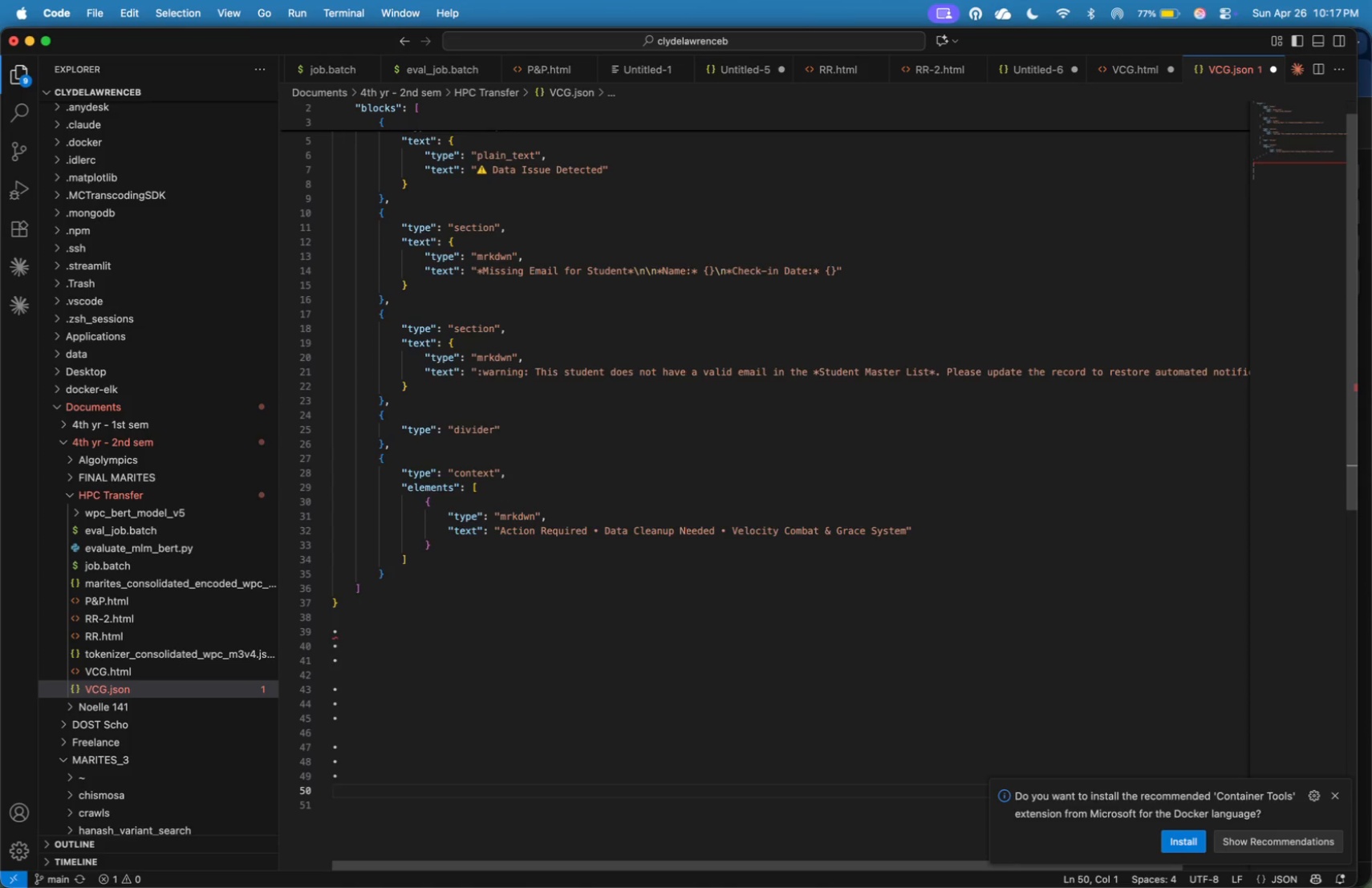 
key(Enter)
 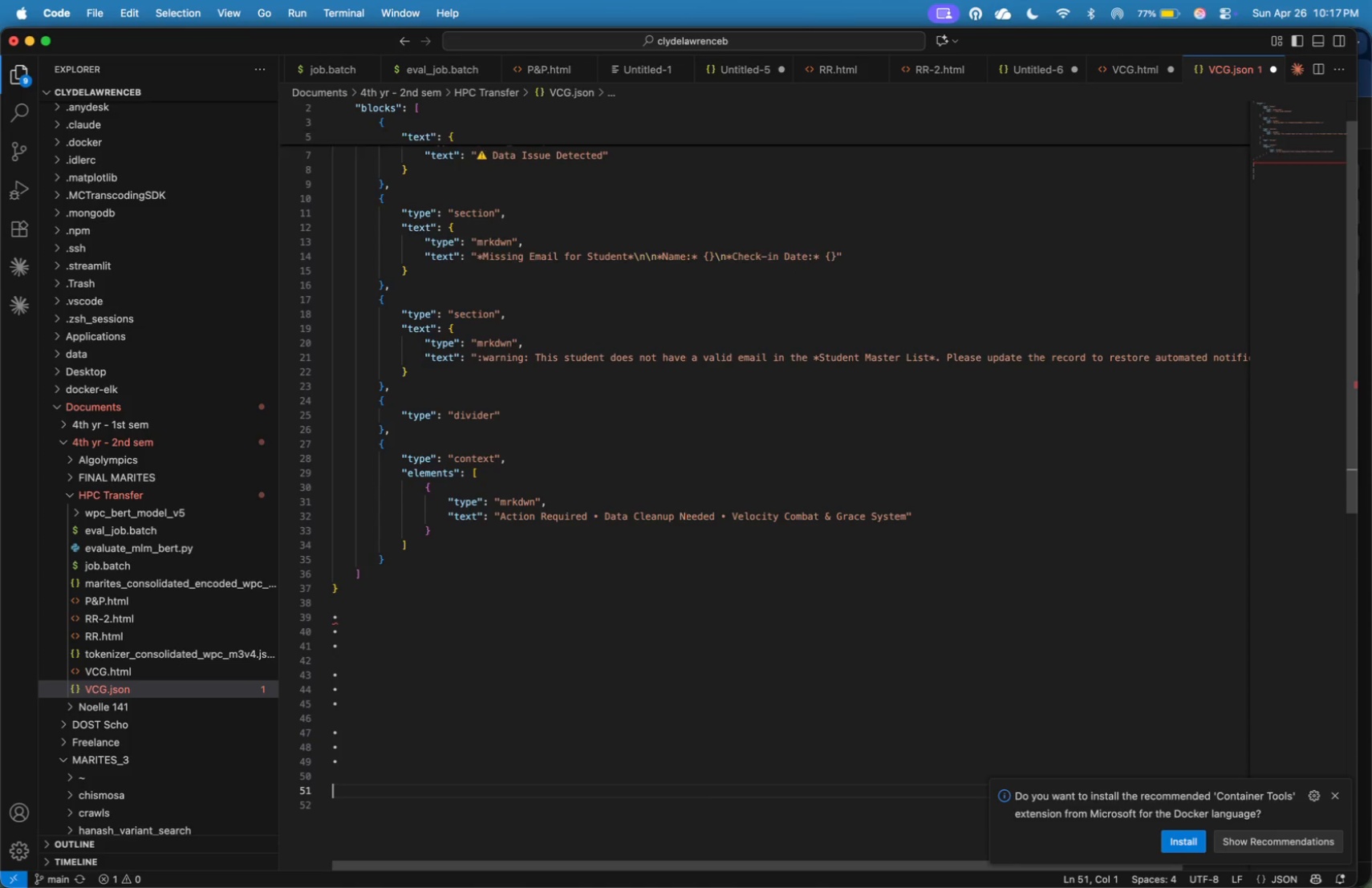 
key(Meta+V)
 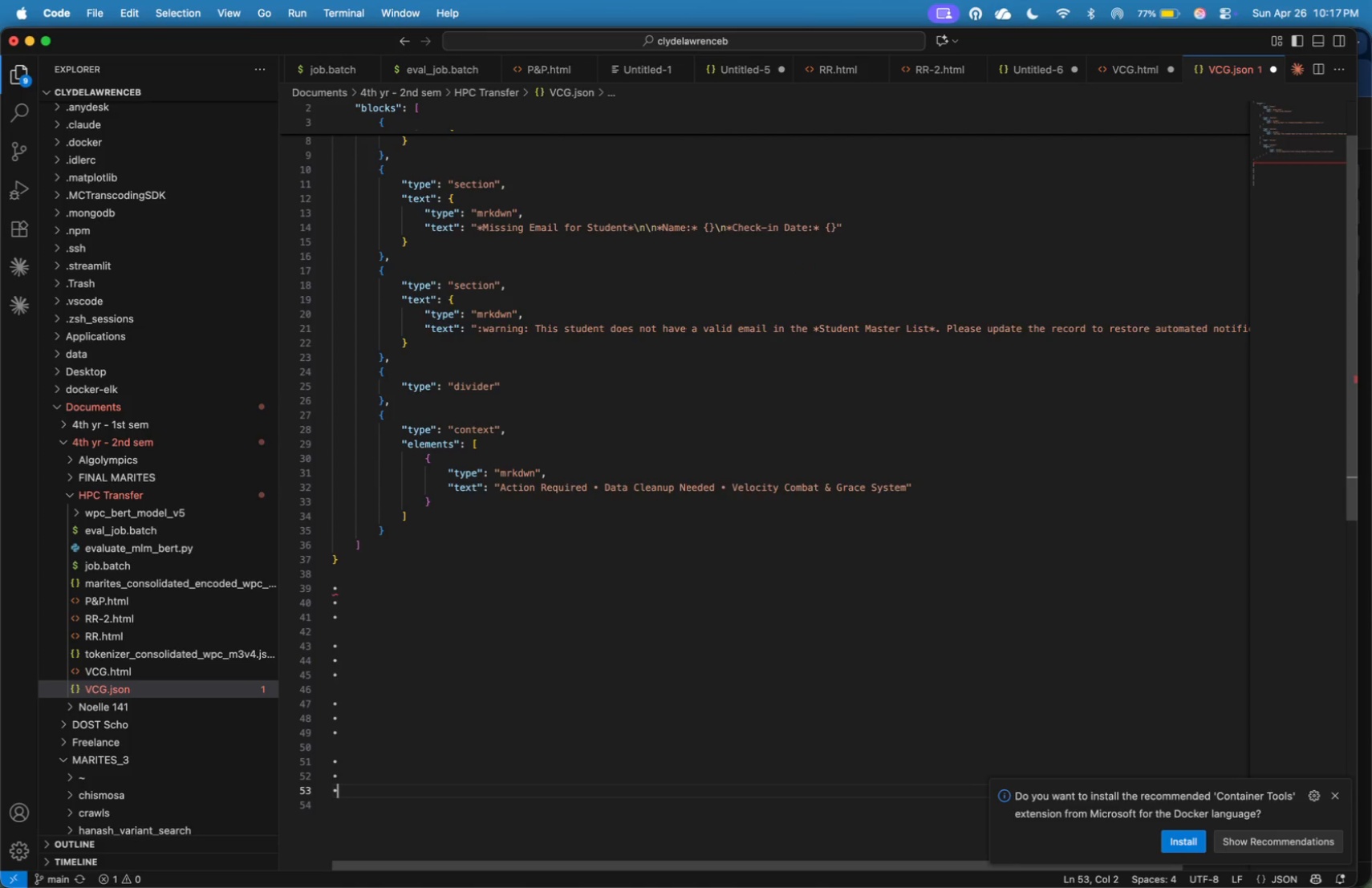 
key(Meta+CommandLeft)
 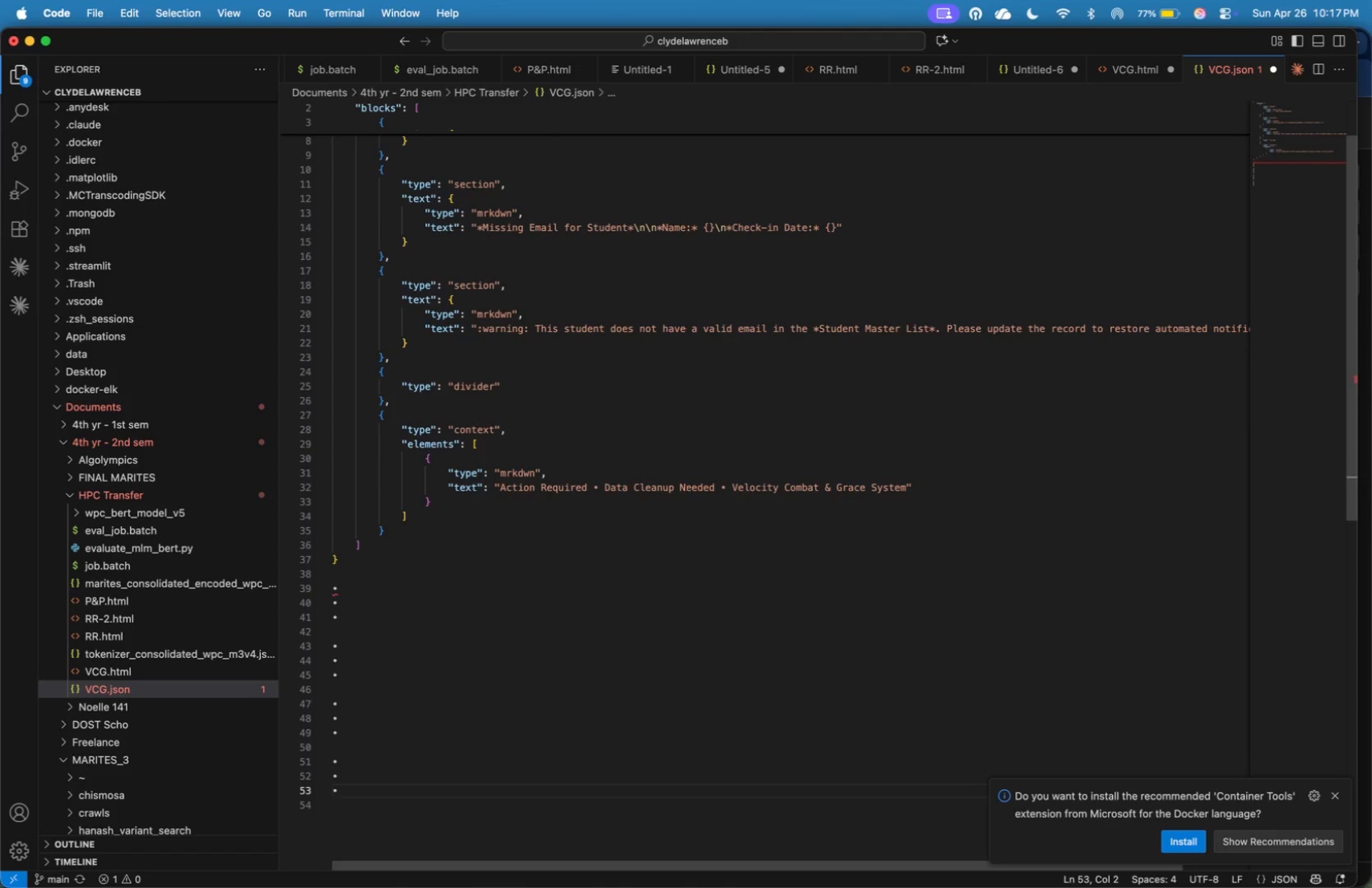 
key(Meta+Tab)
 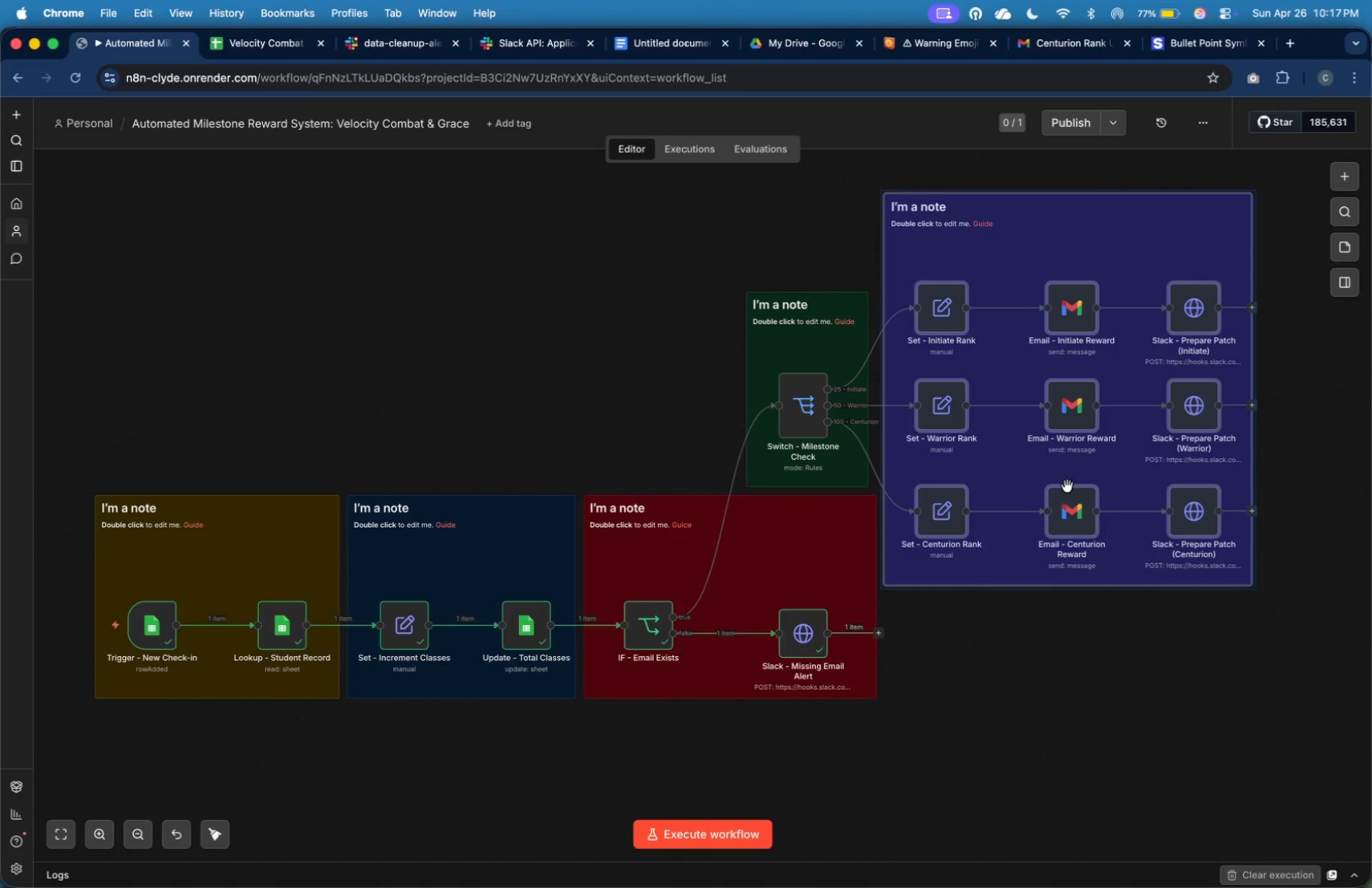 
key(Meta+CommandLeft)
 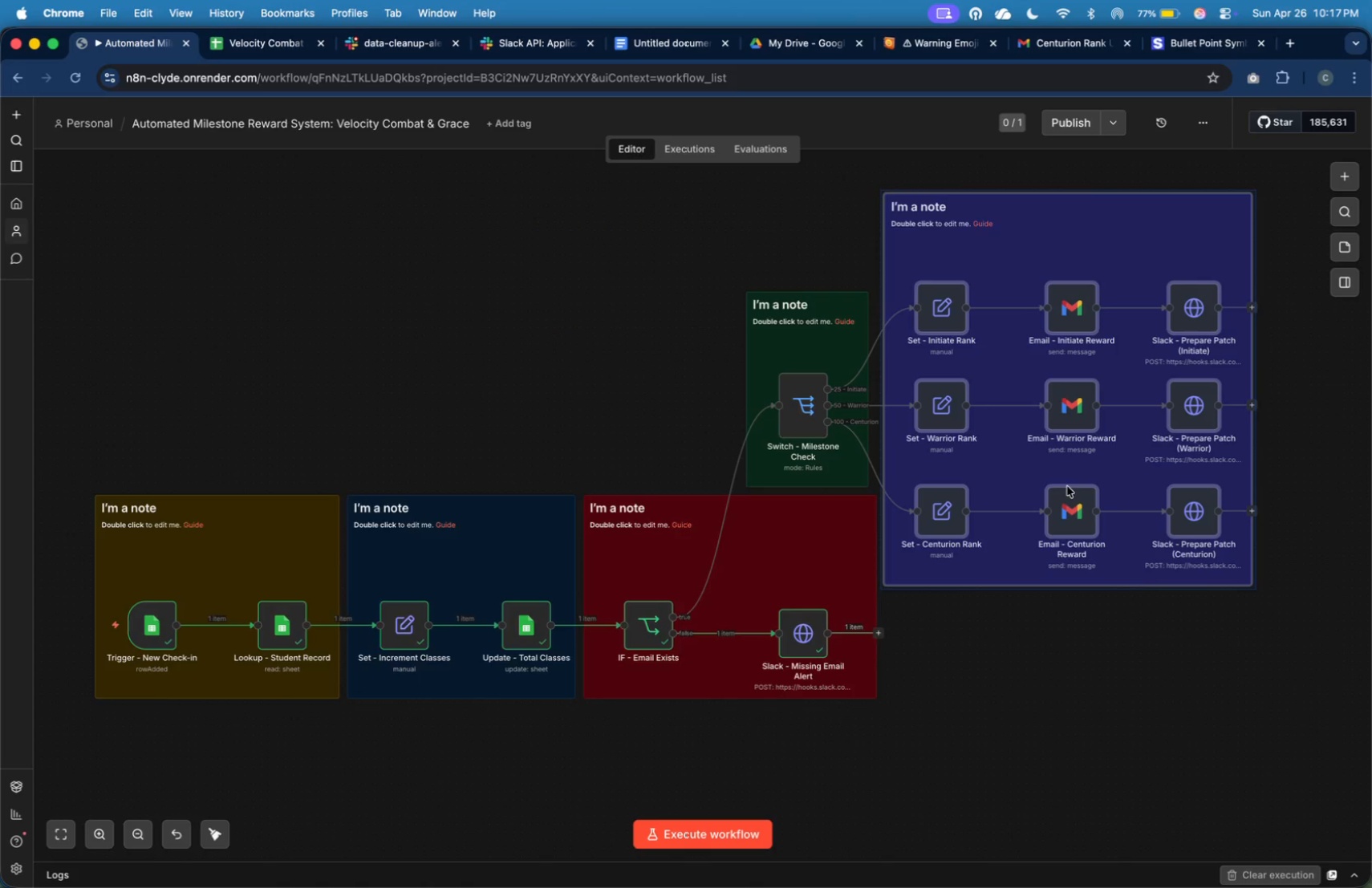 
key(Meta+Tab)
 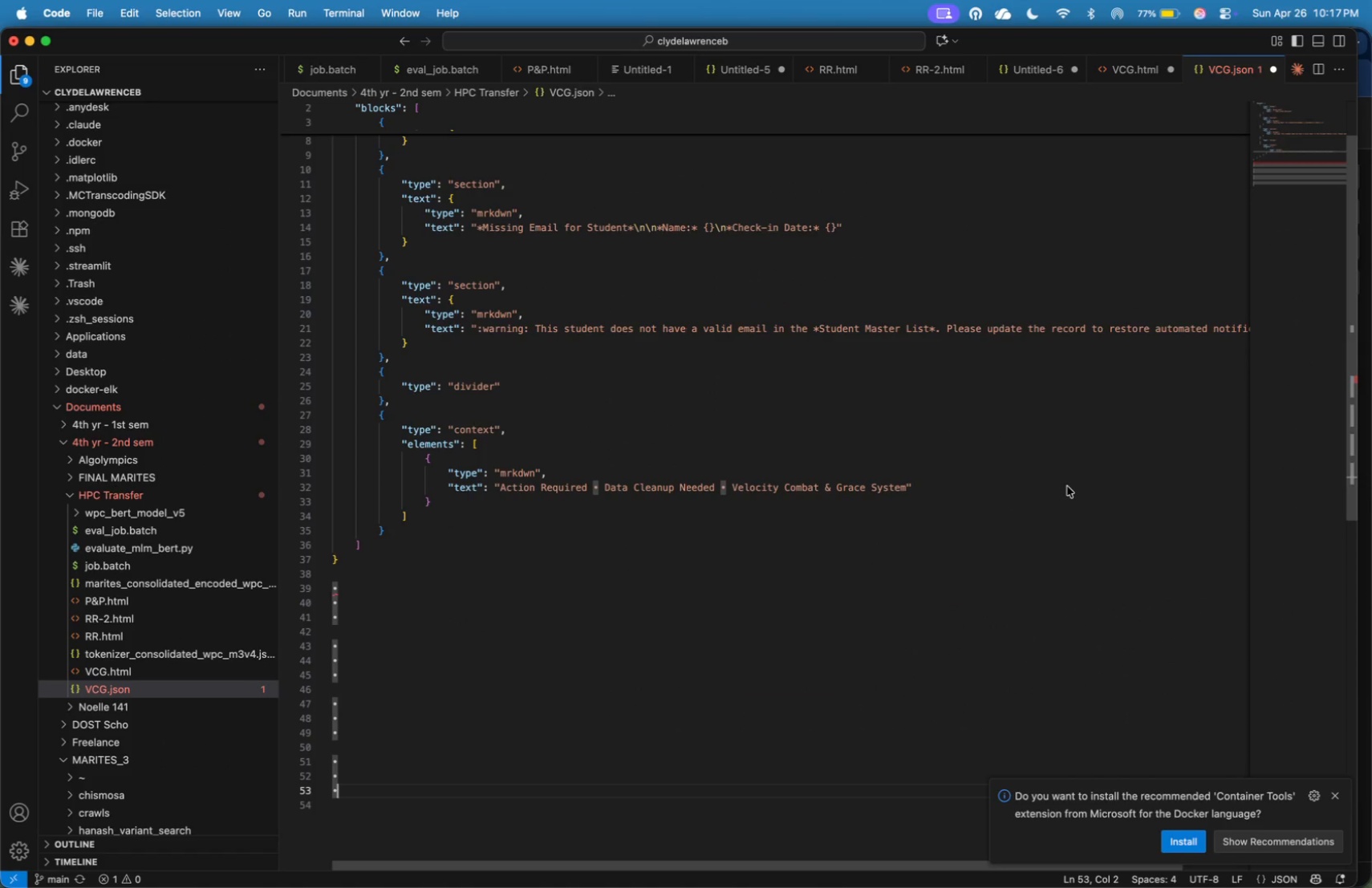 
key(Enter)
 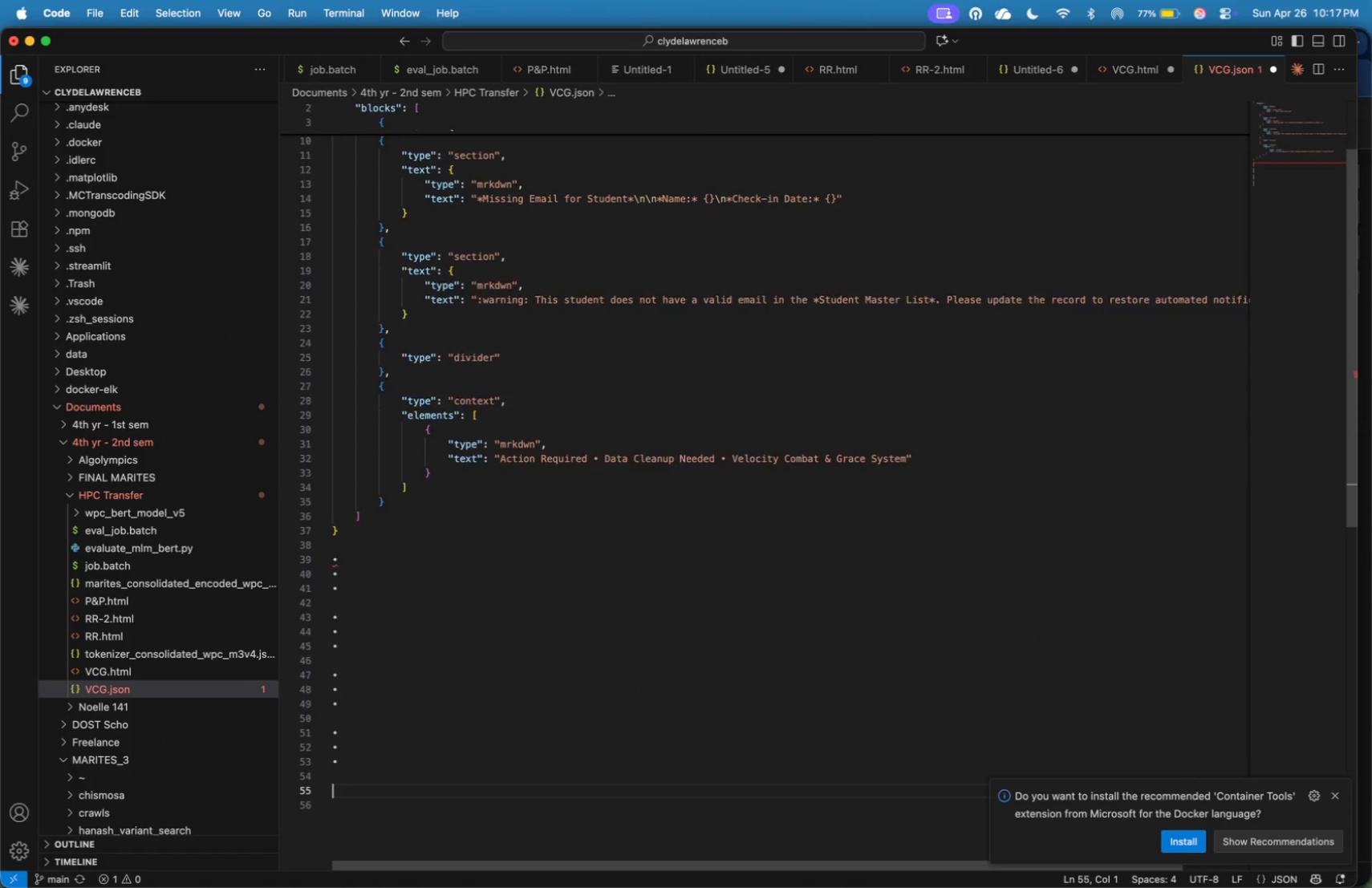 
key(Enter)
 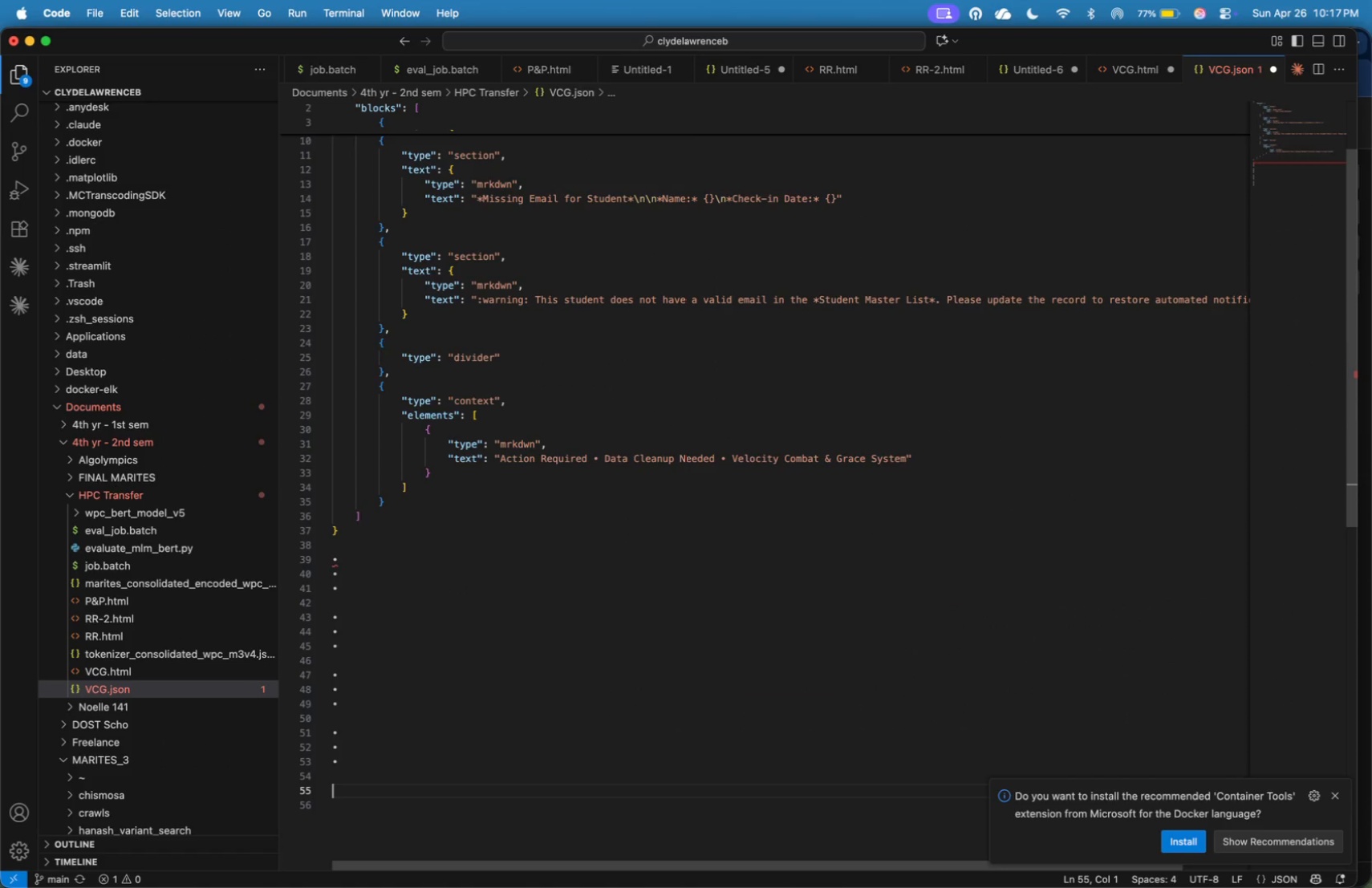 
key(Meta+V)
 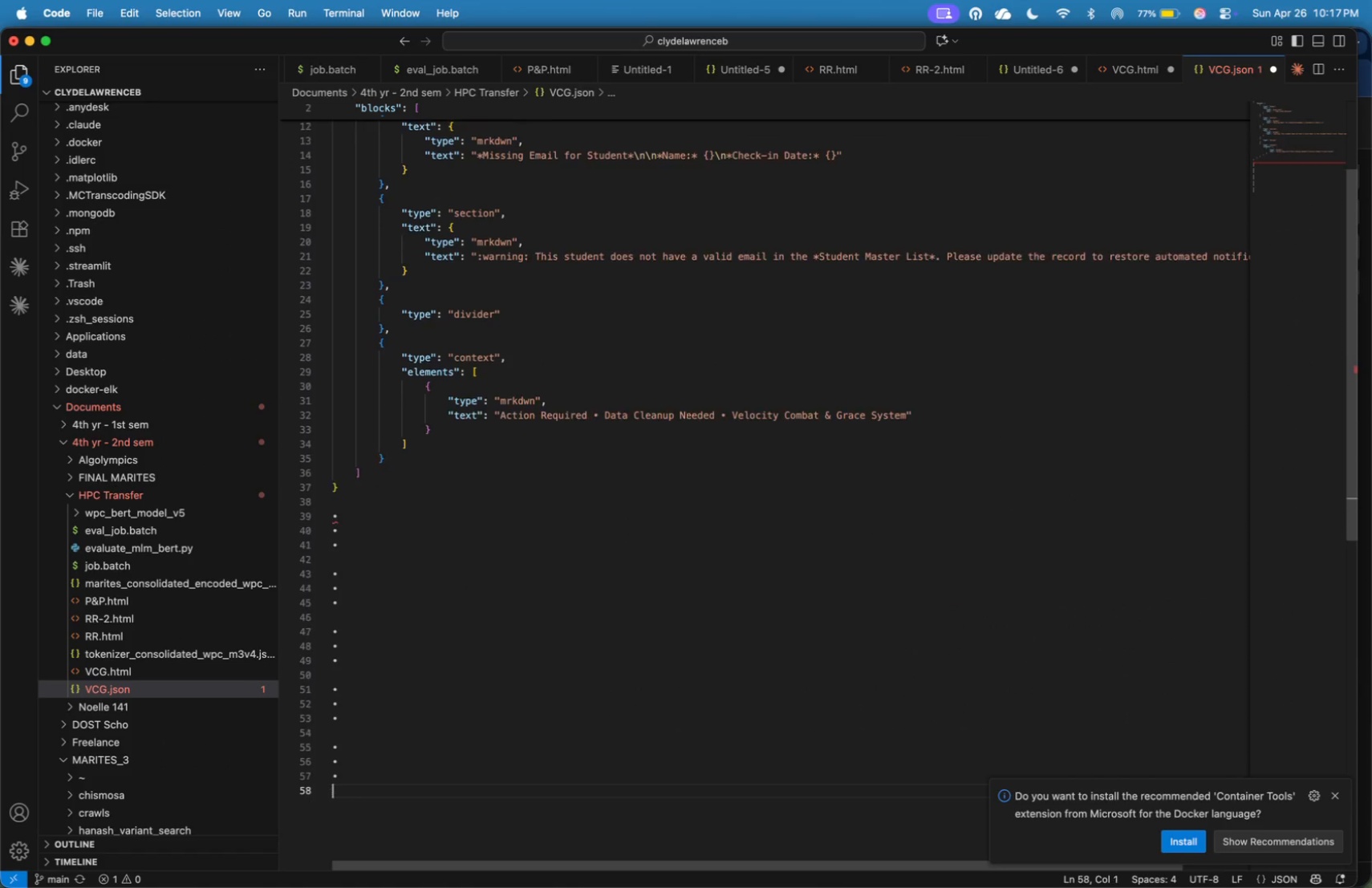 
key(ArrowDown)
 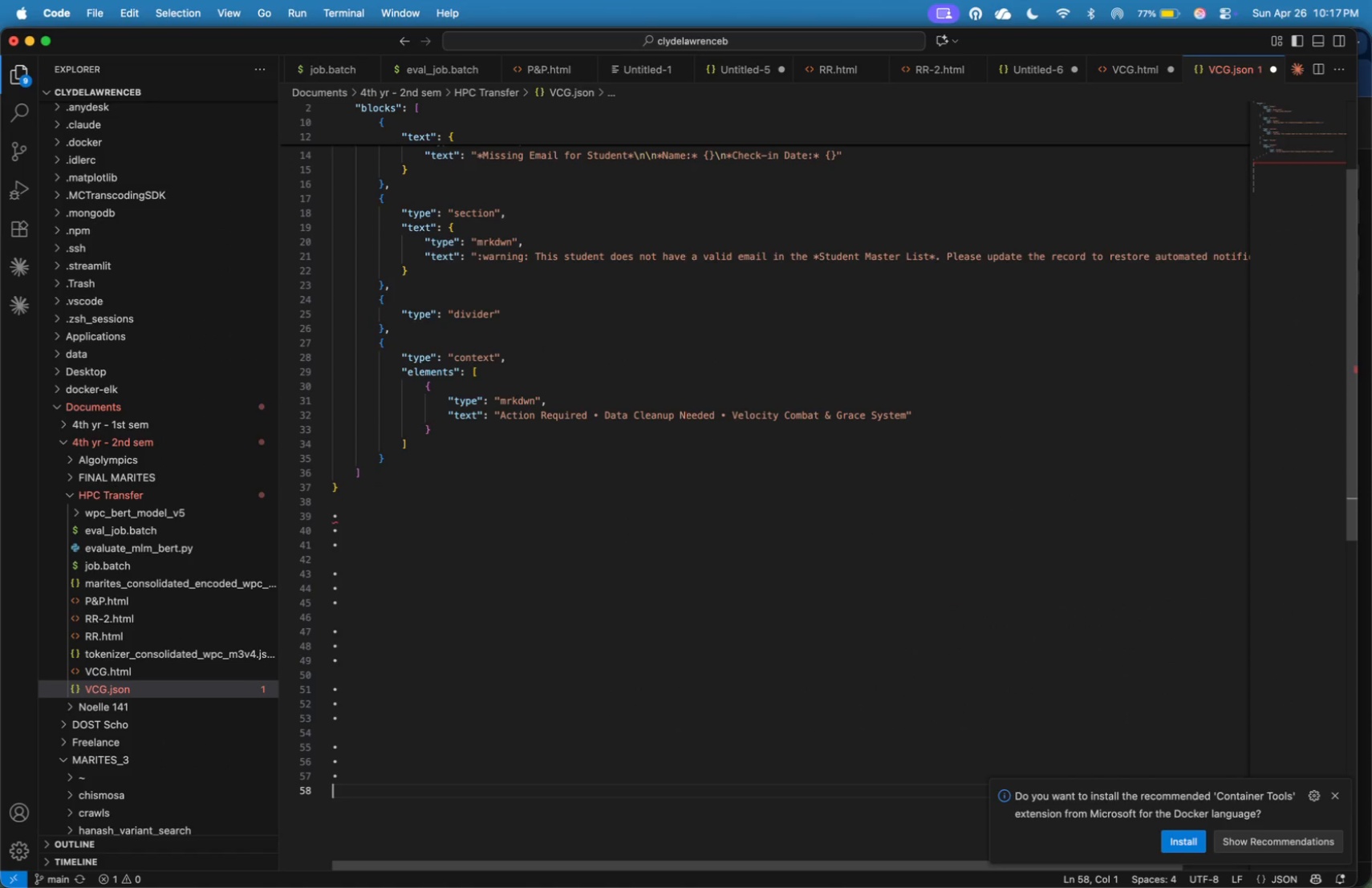 
key(Backspace)
 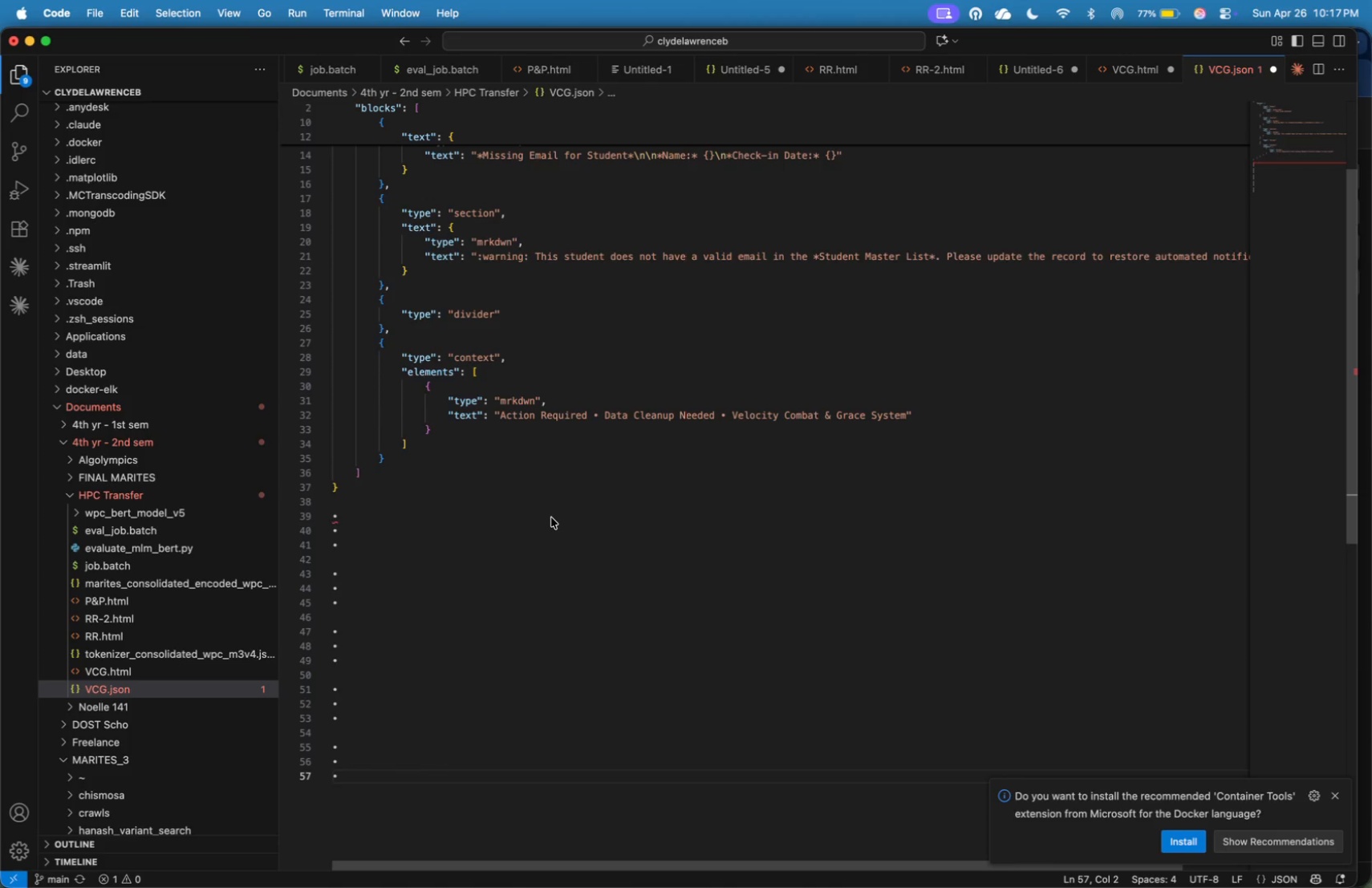 
left_click([490, 501])
 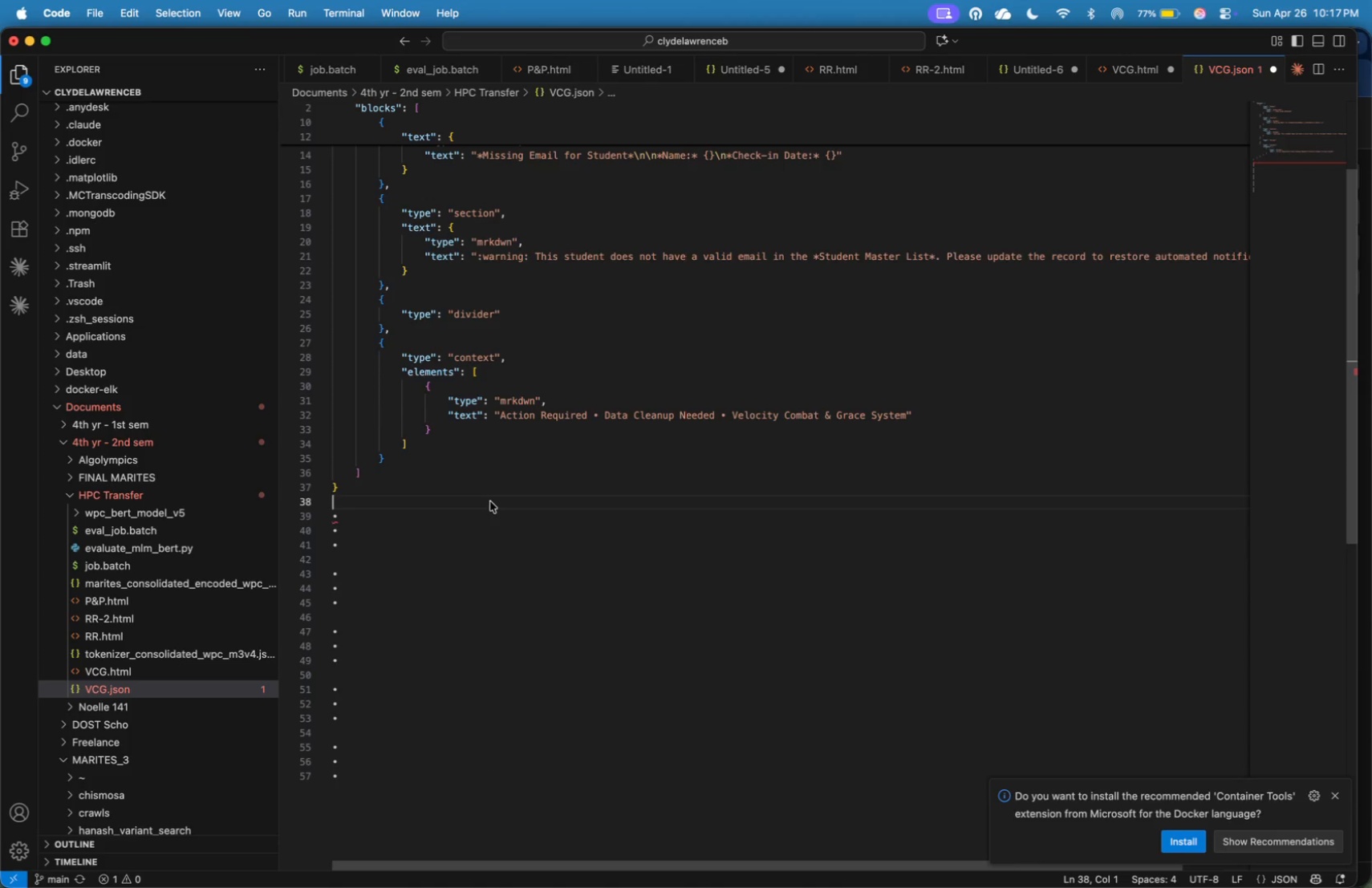 
key(Enter)
 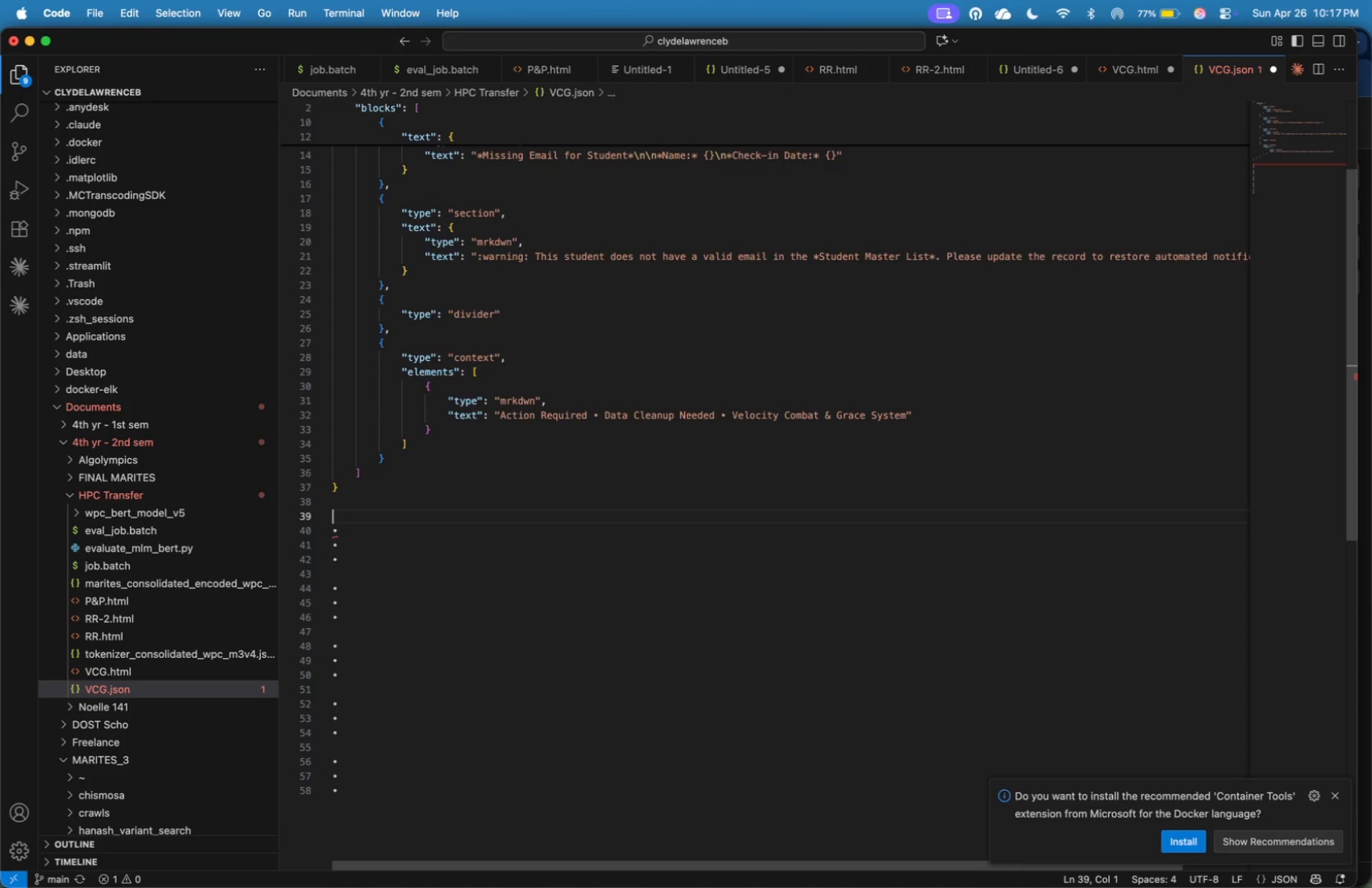 
wait(19.16)
 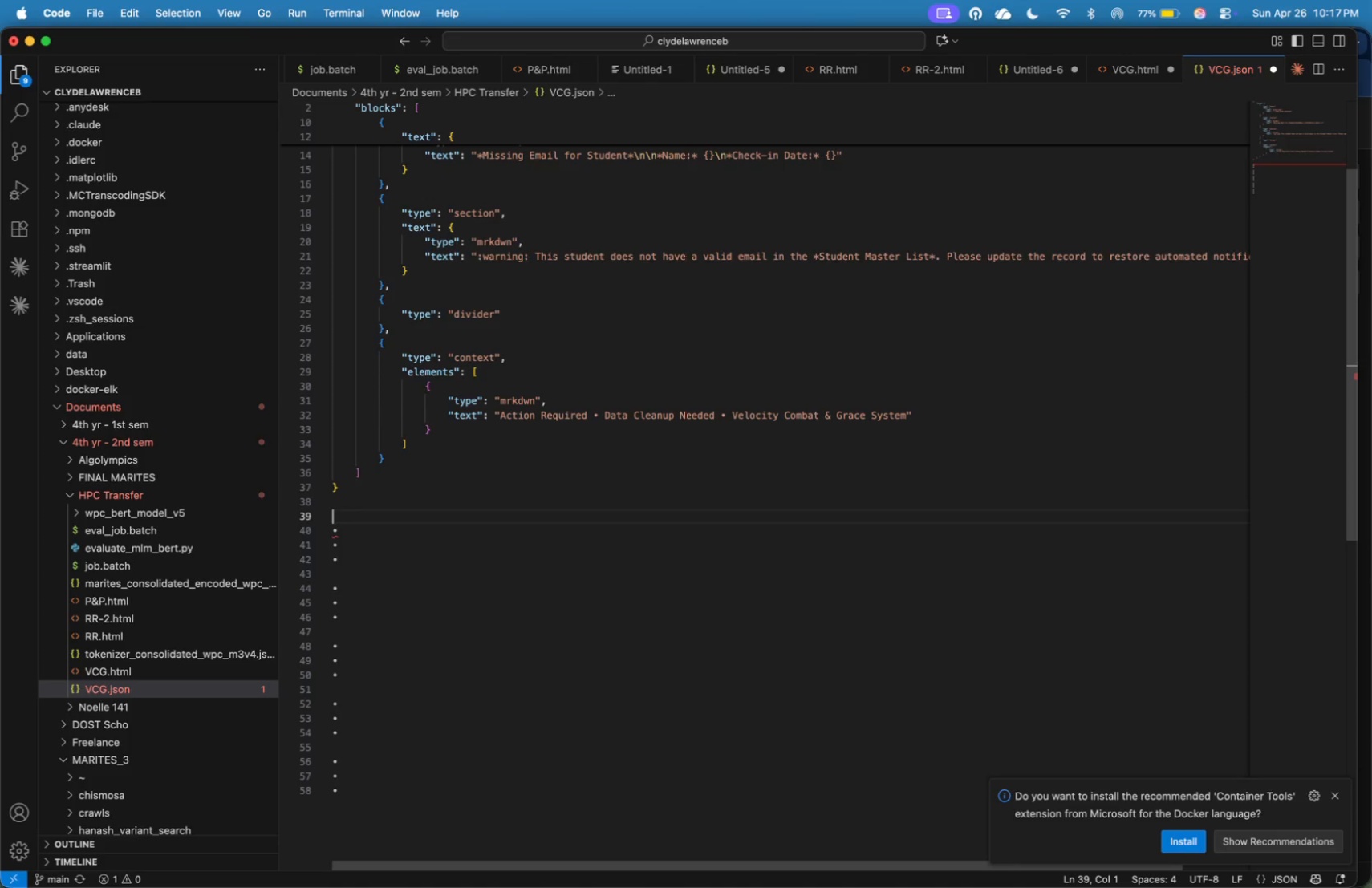 
type(Data Ingestion & Loc)
key(Backspace)
type(ocup)
key(Backspace)
key(Backspace)
key(Backspace)
type(kup)
 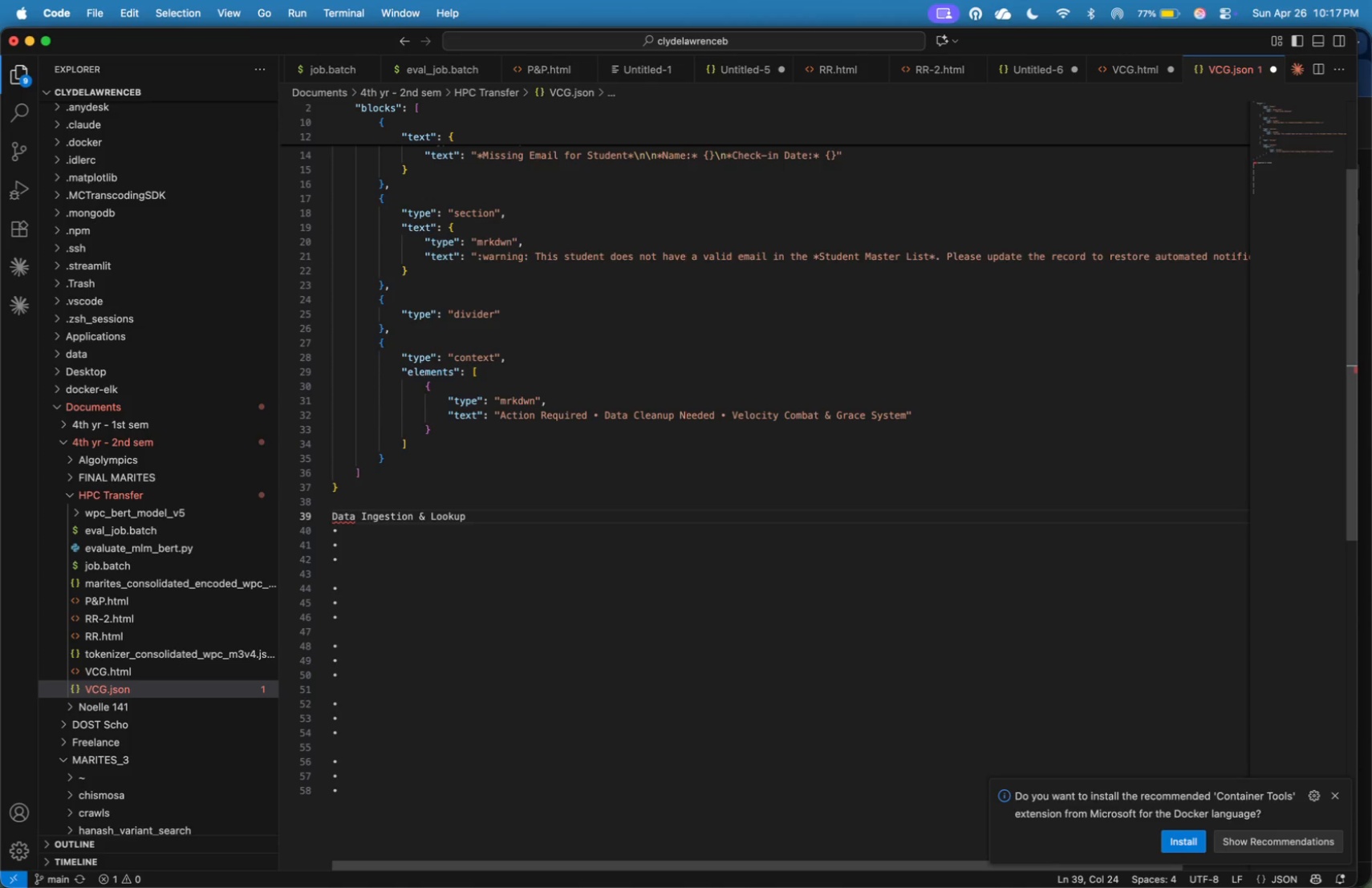 
key(ArrowDown)
 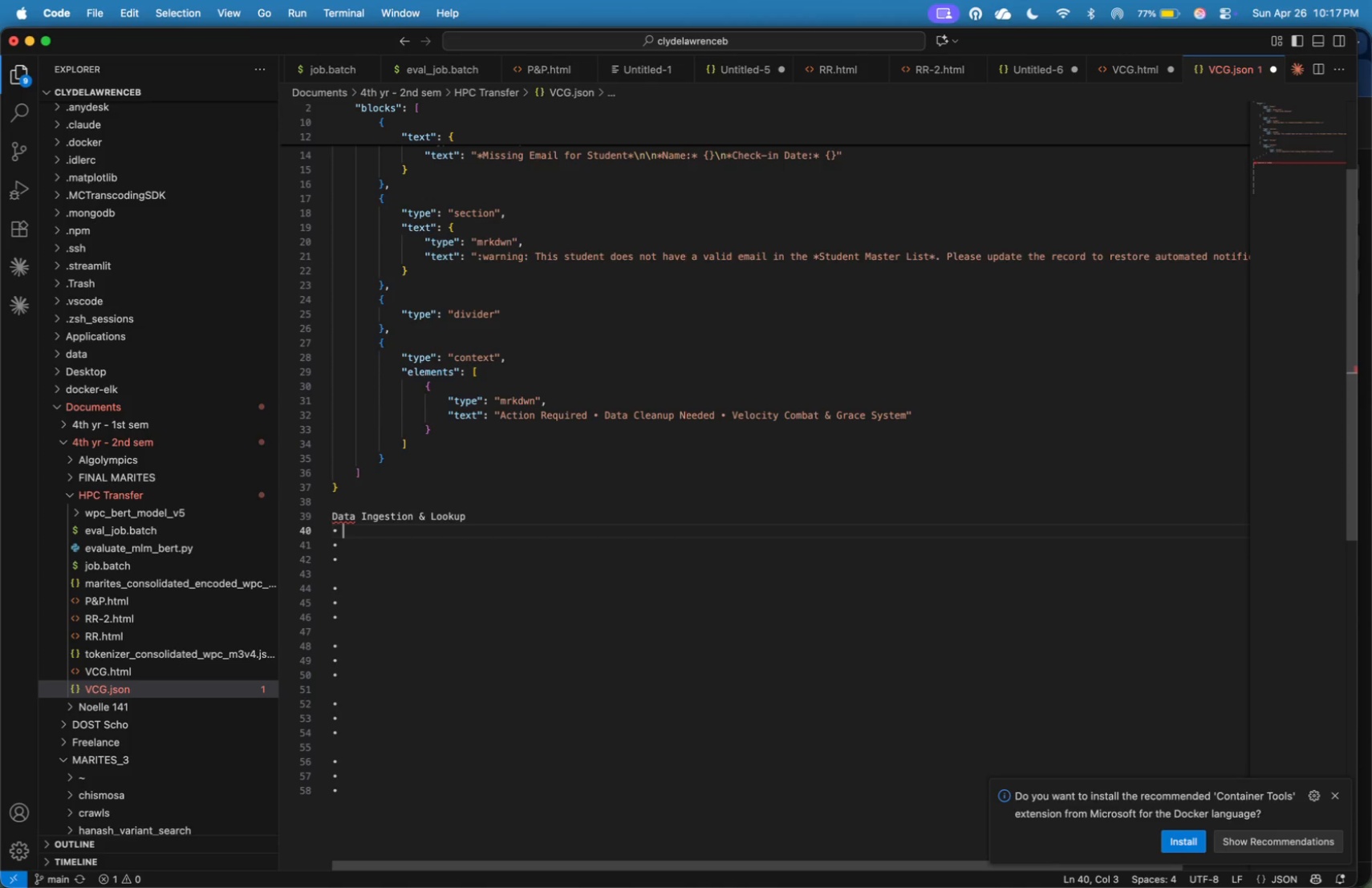 
key(ArrowDown)
 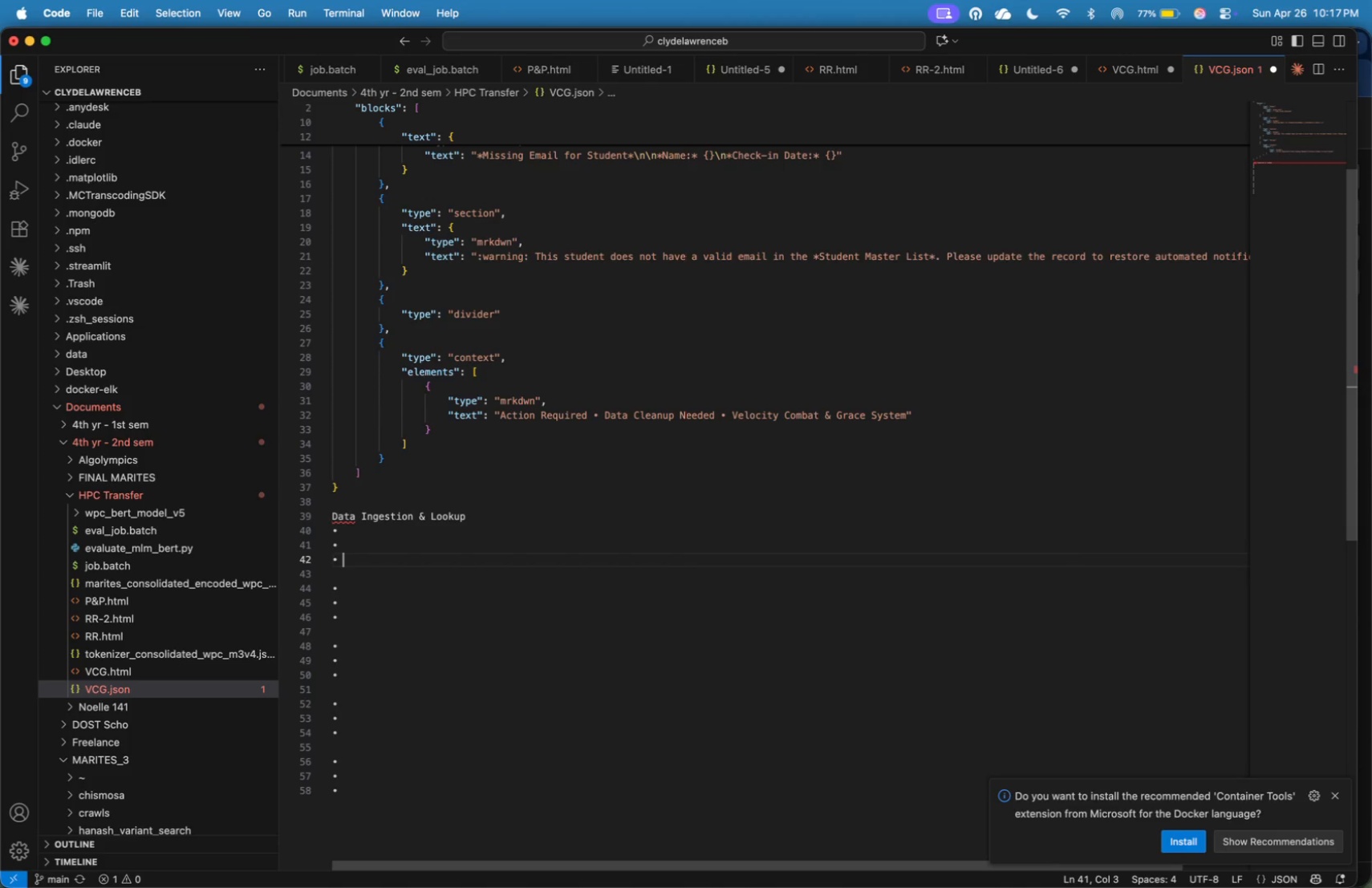 
key(ArrowDown)
 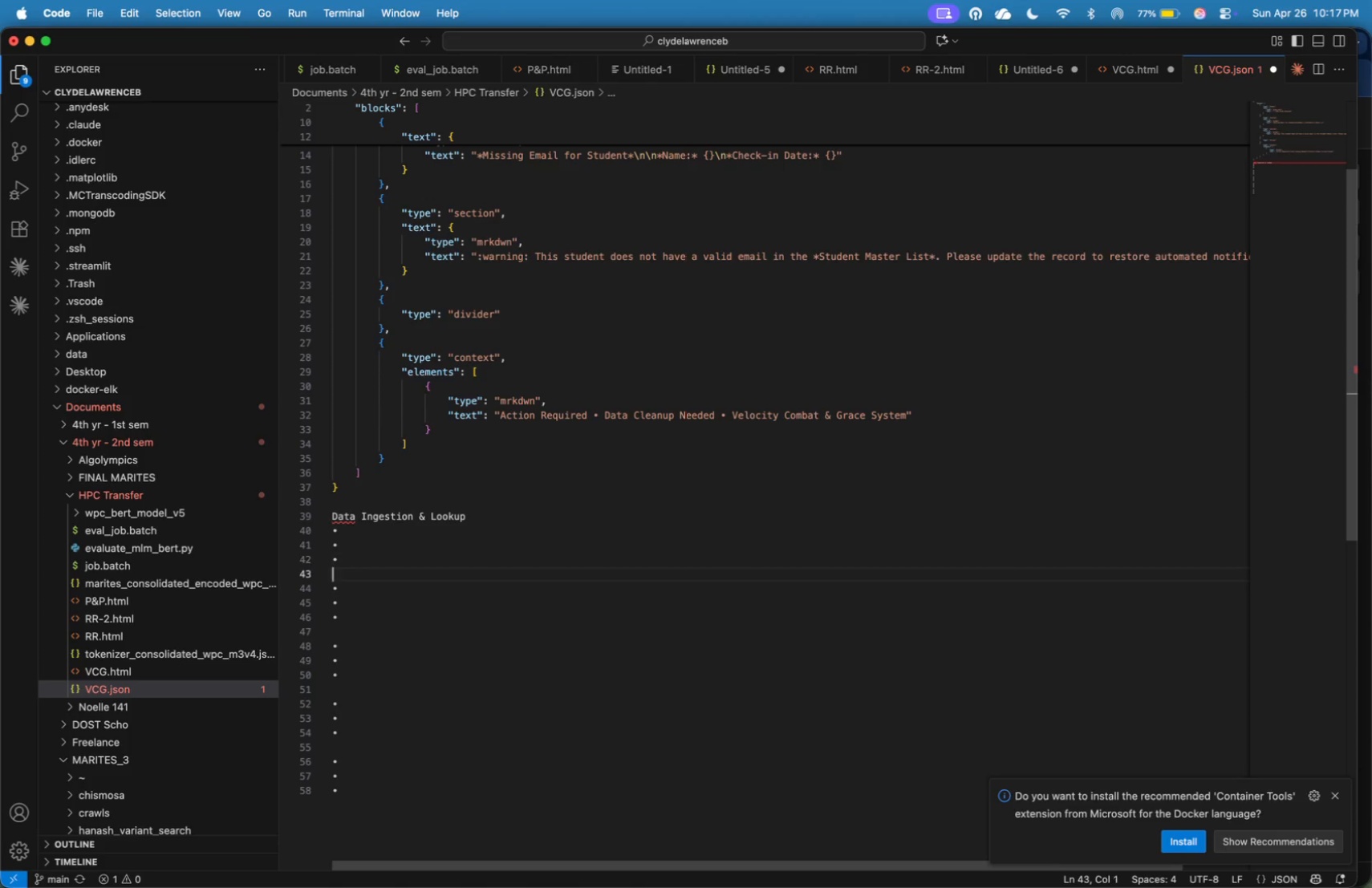 
key(ArrowDown)
 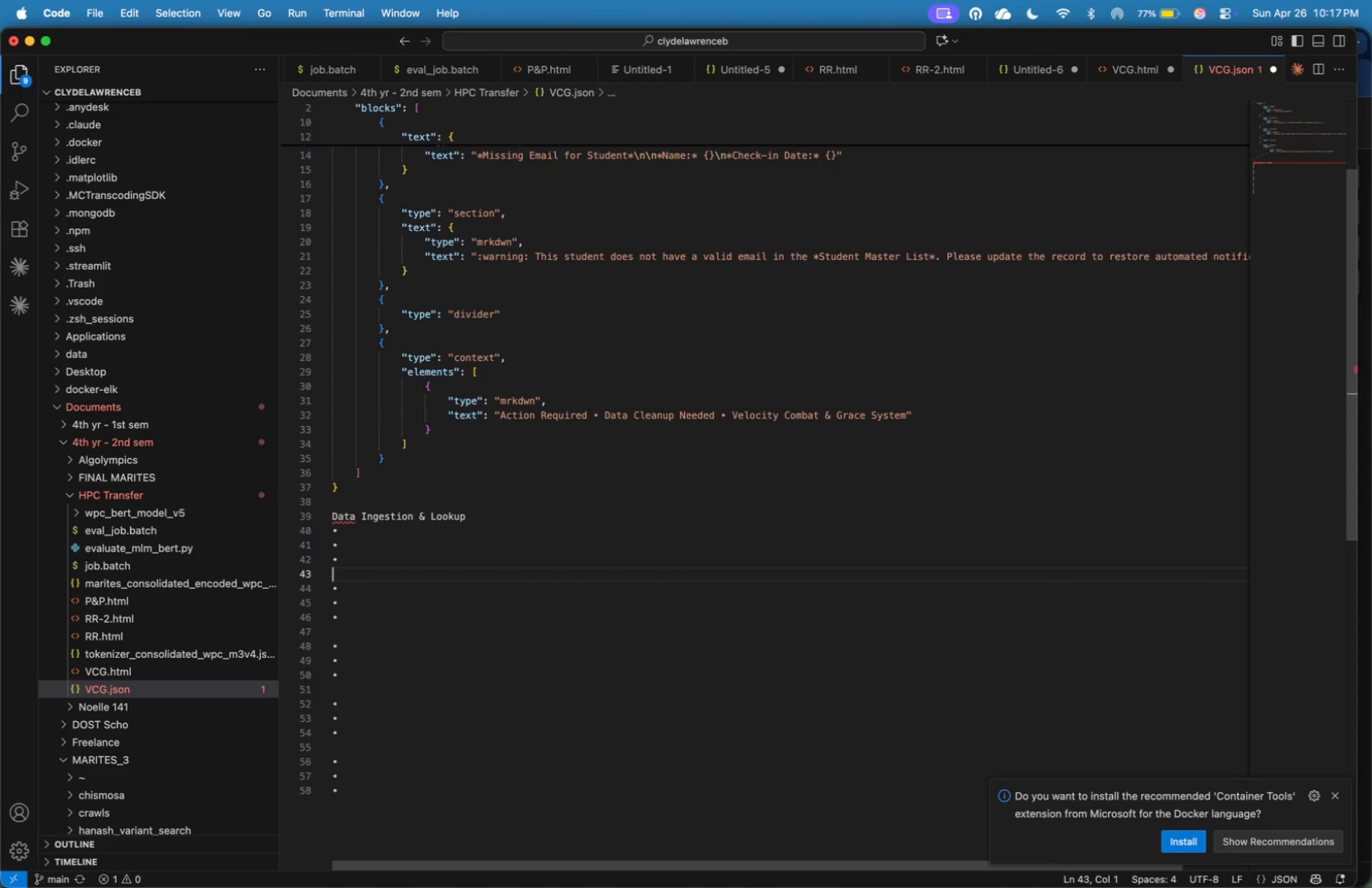 
key(ArrowUp)
 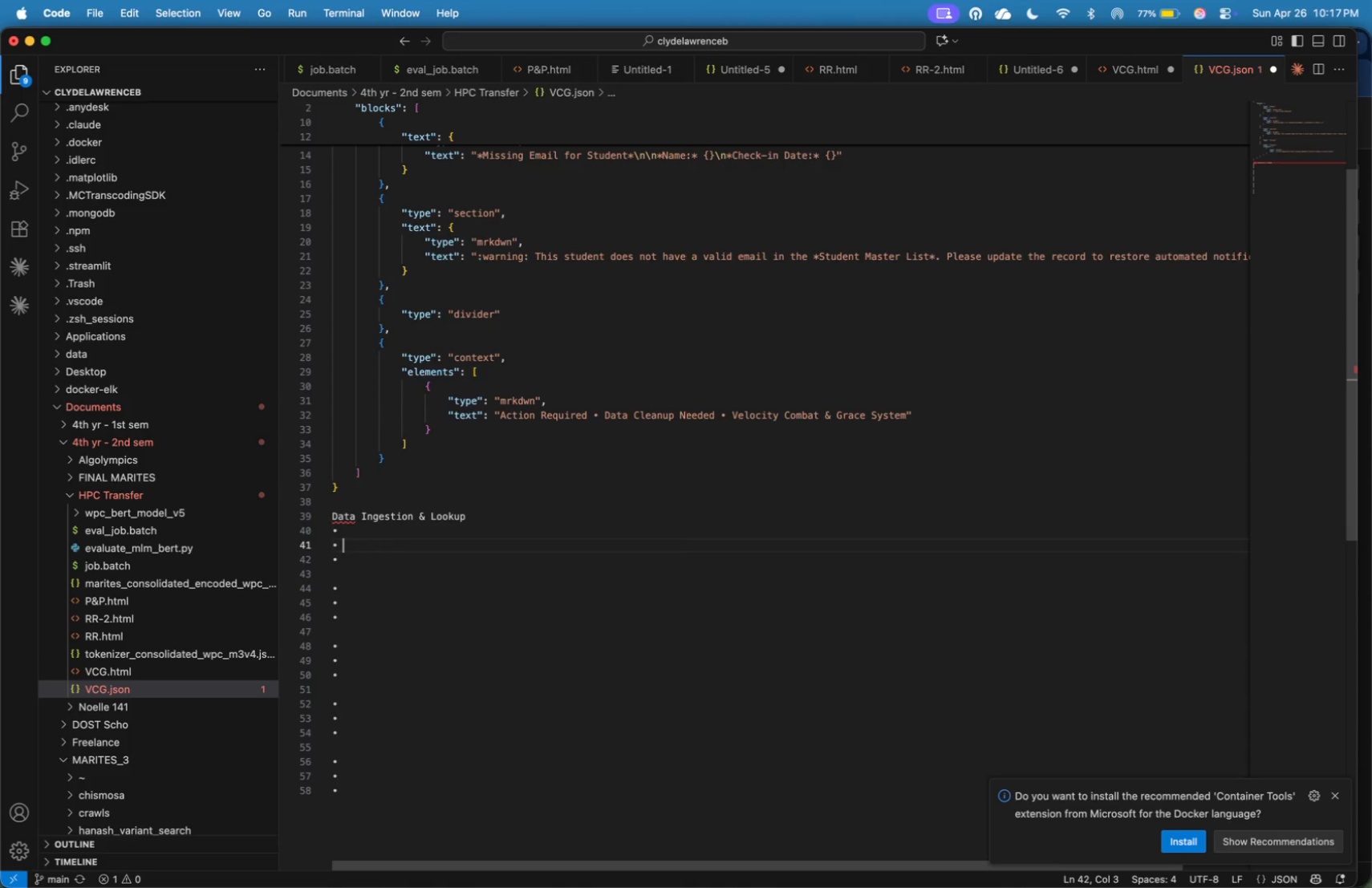 
key(ArrowUp)
 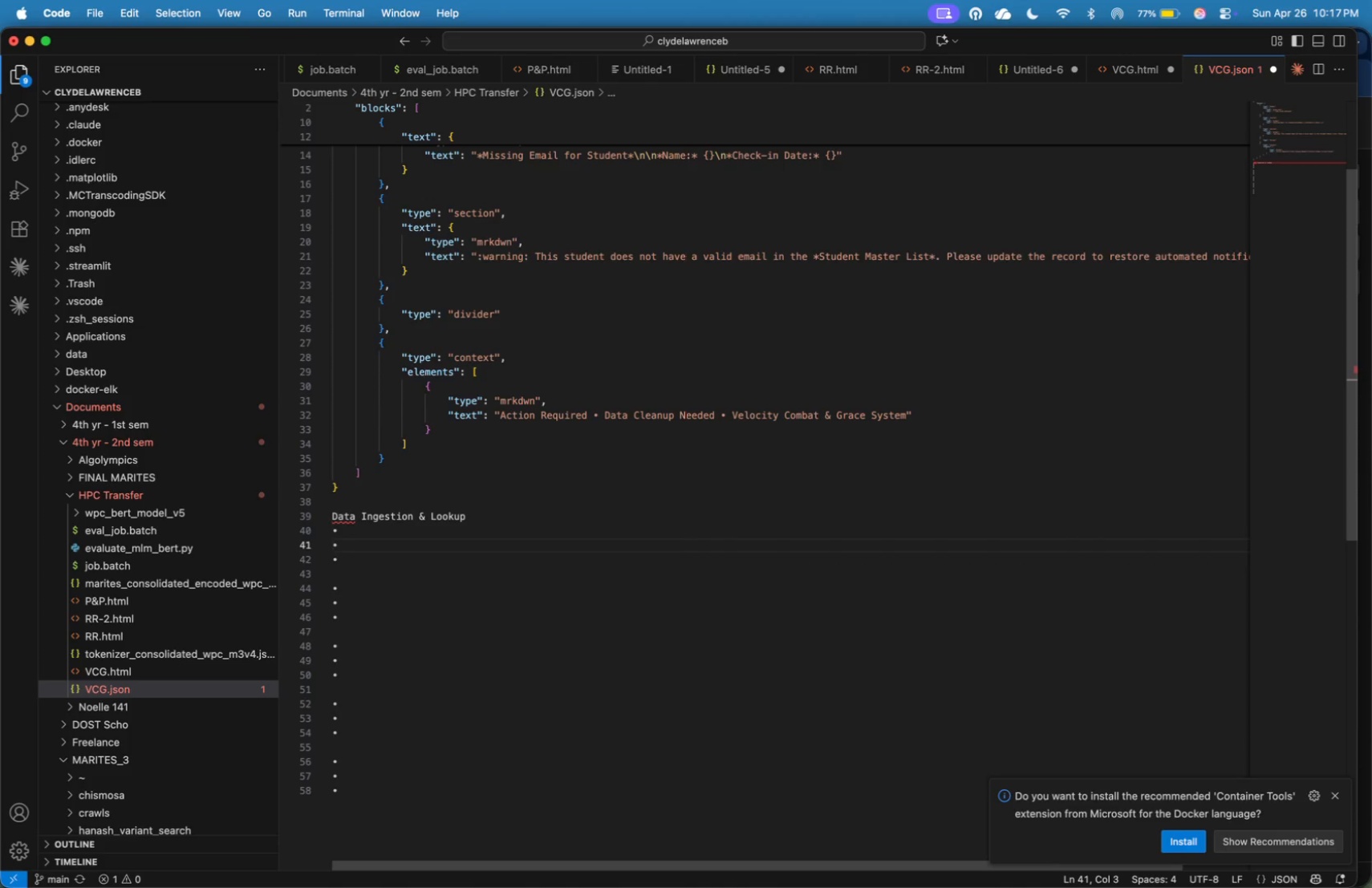 
key(ArrowUp)
 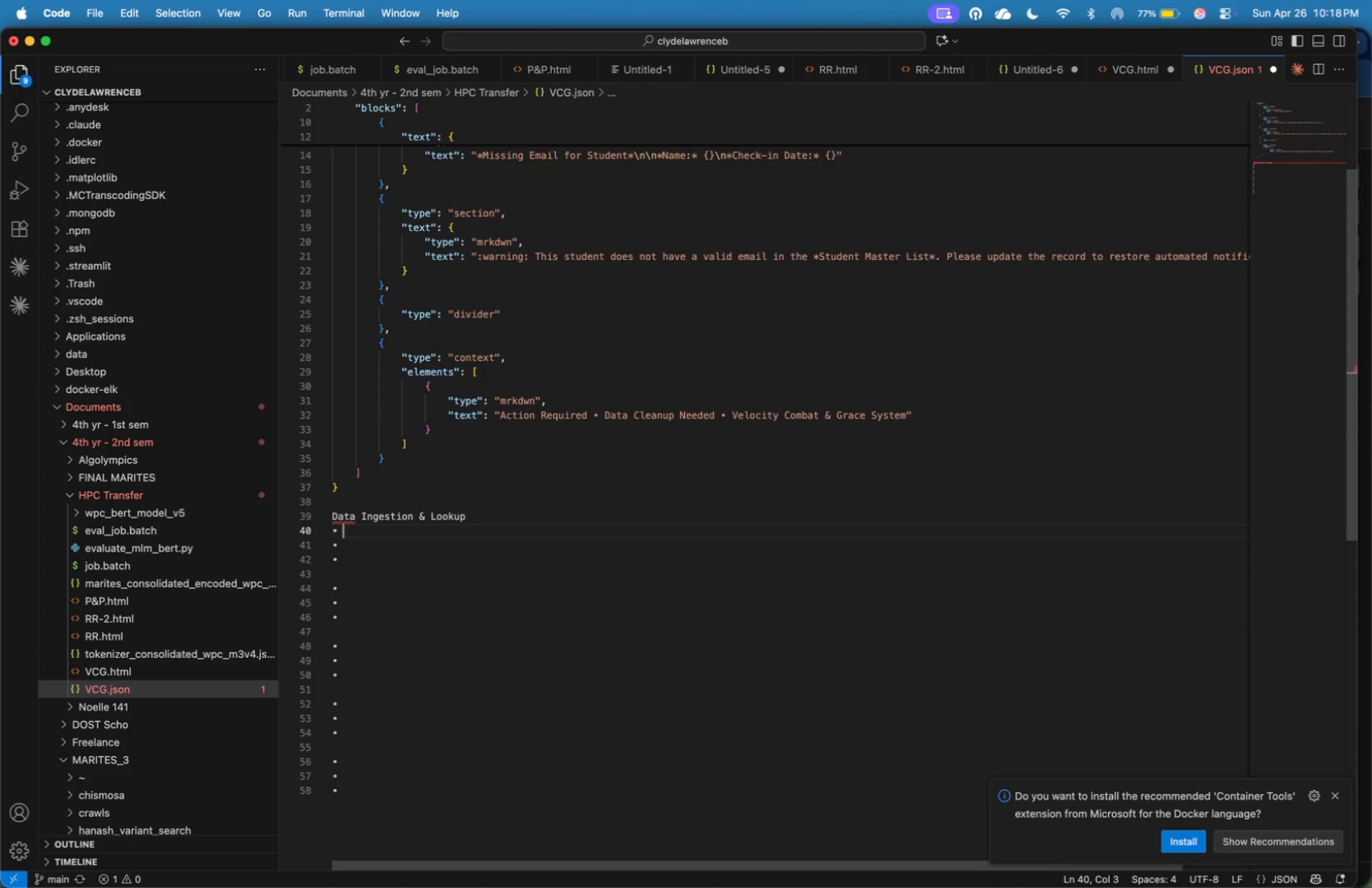 
type(Capu=tu)
key(Backspace)
key(Backspace)
key(Backspace)
key(Backspace)
type(tuers)
key(Backspace)
key(Backspace)
key(Backspace)
type(res new check-ins)
 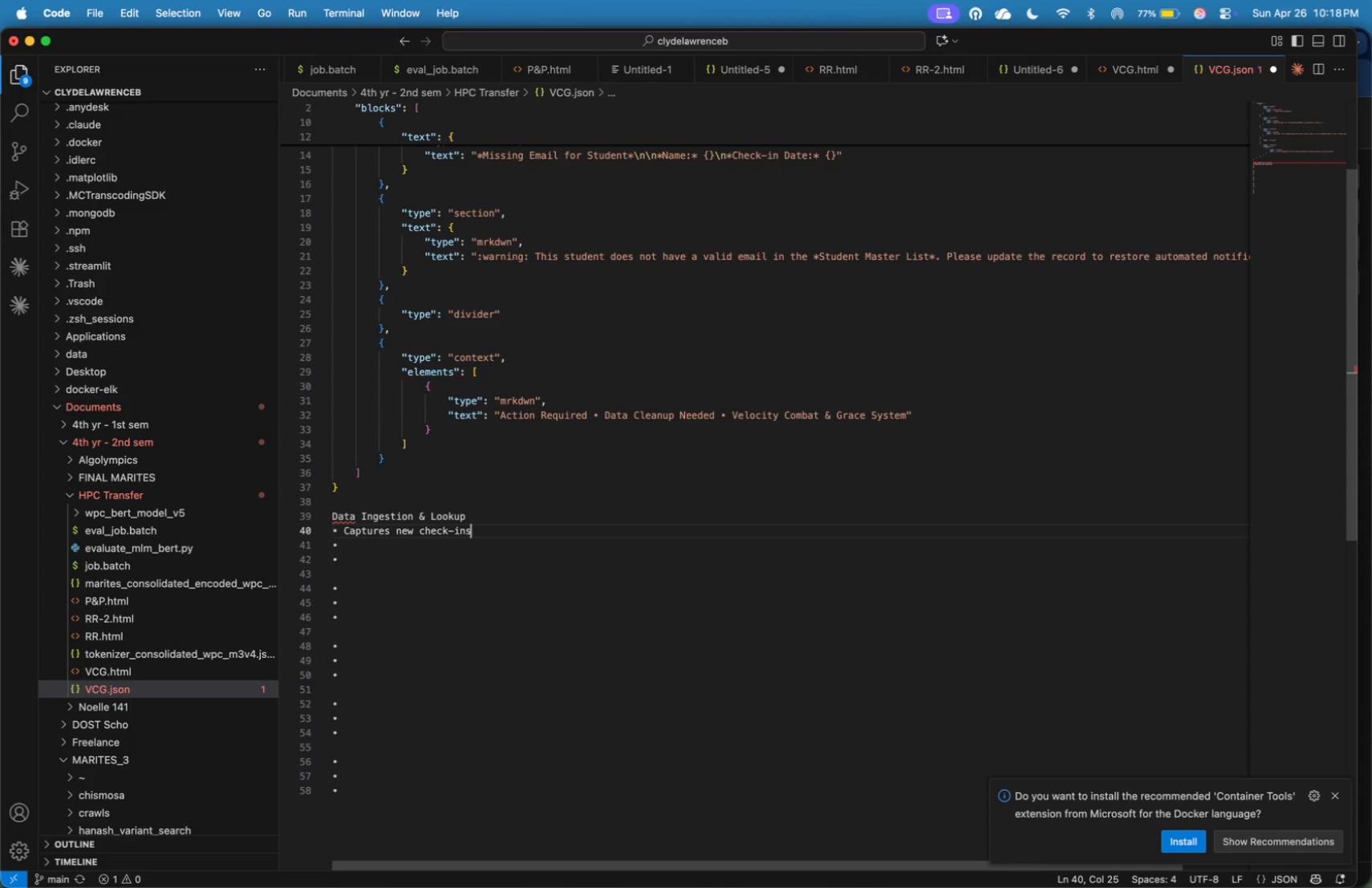 
key(Meta+Tab)
 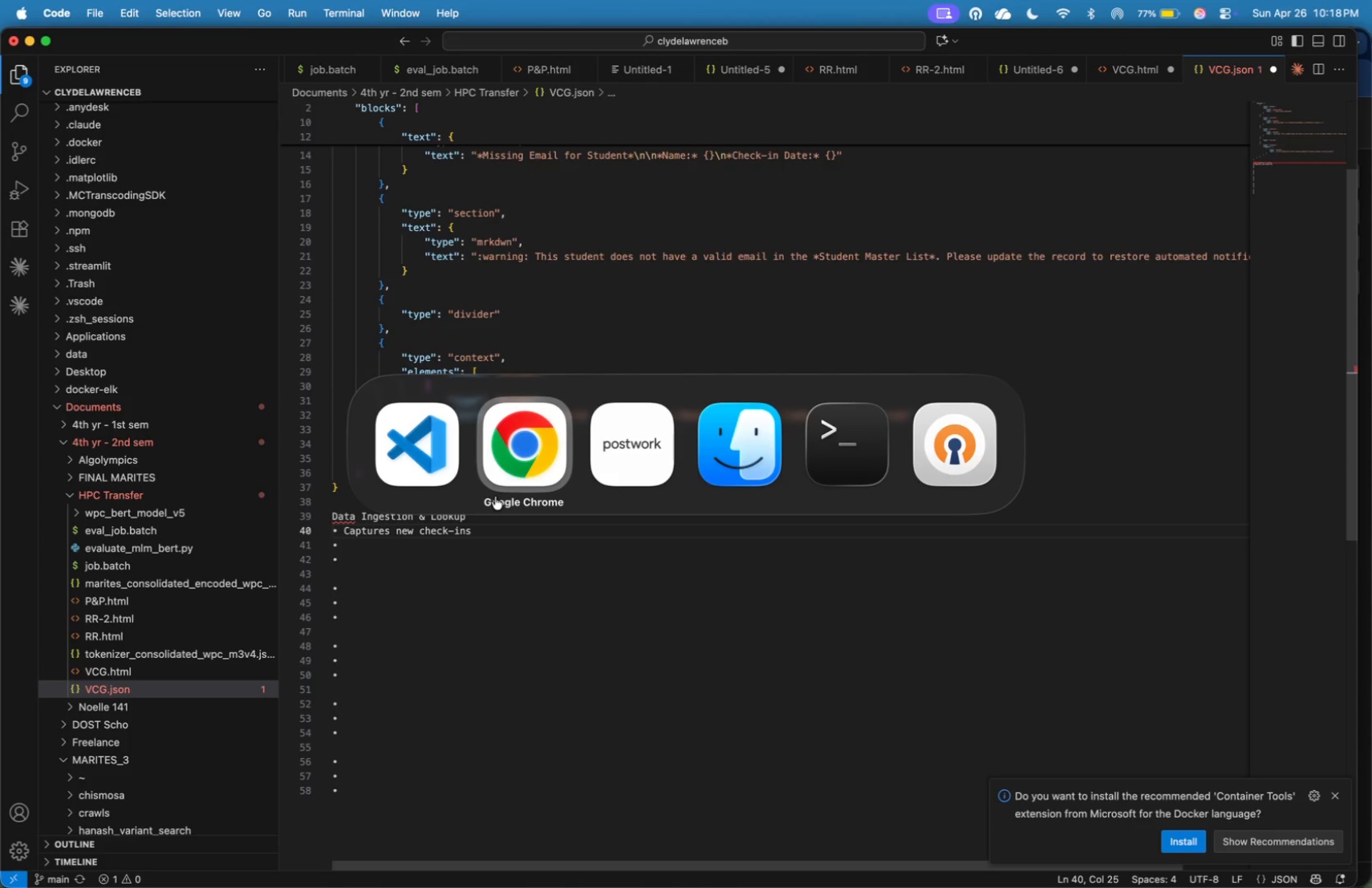 
key(Meta+Tab)